 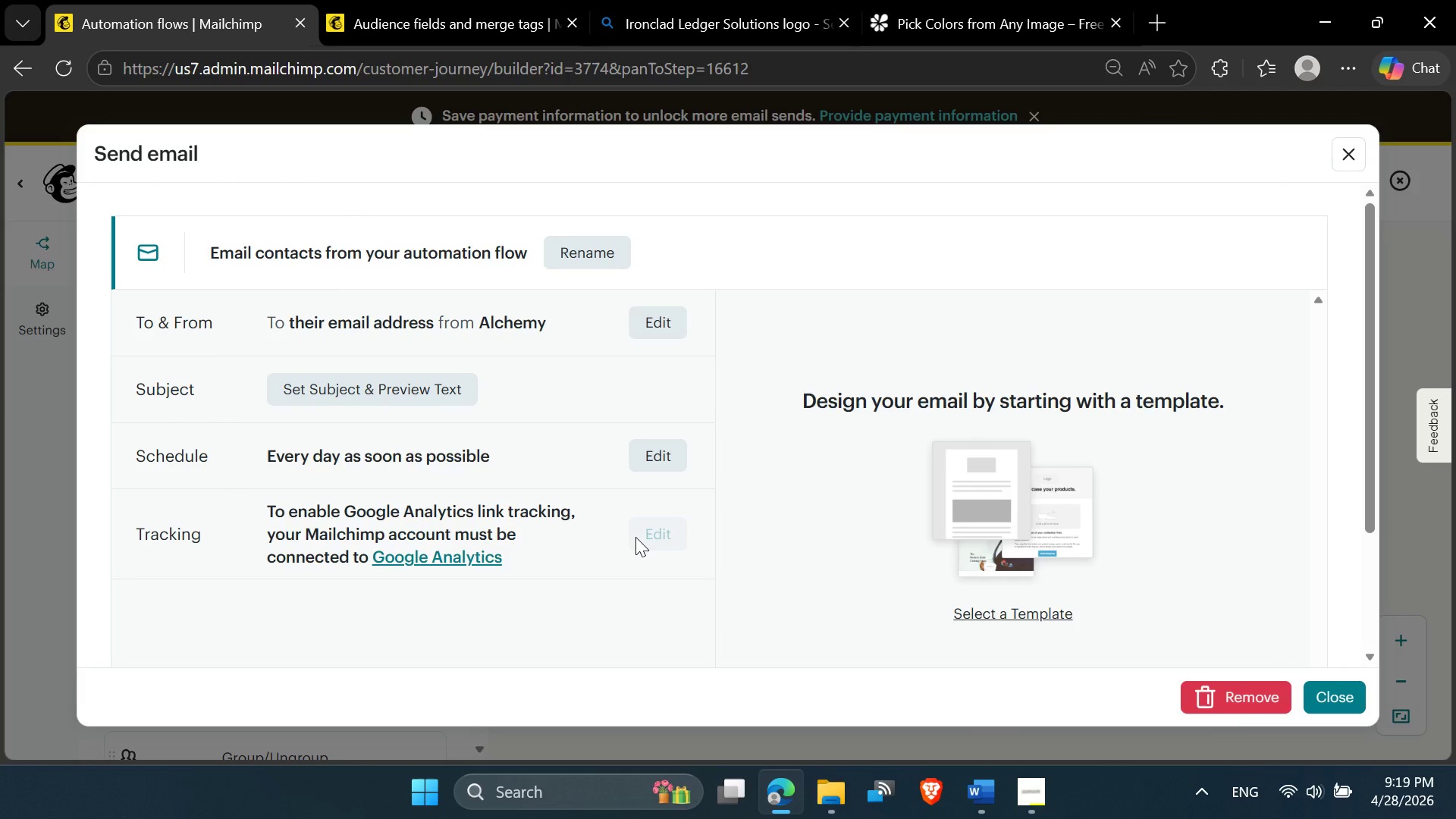 
left_click([591, 255])
 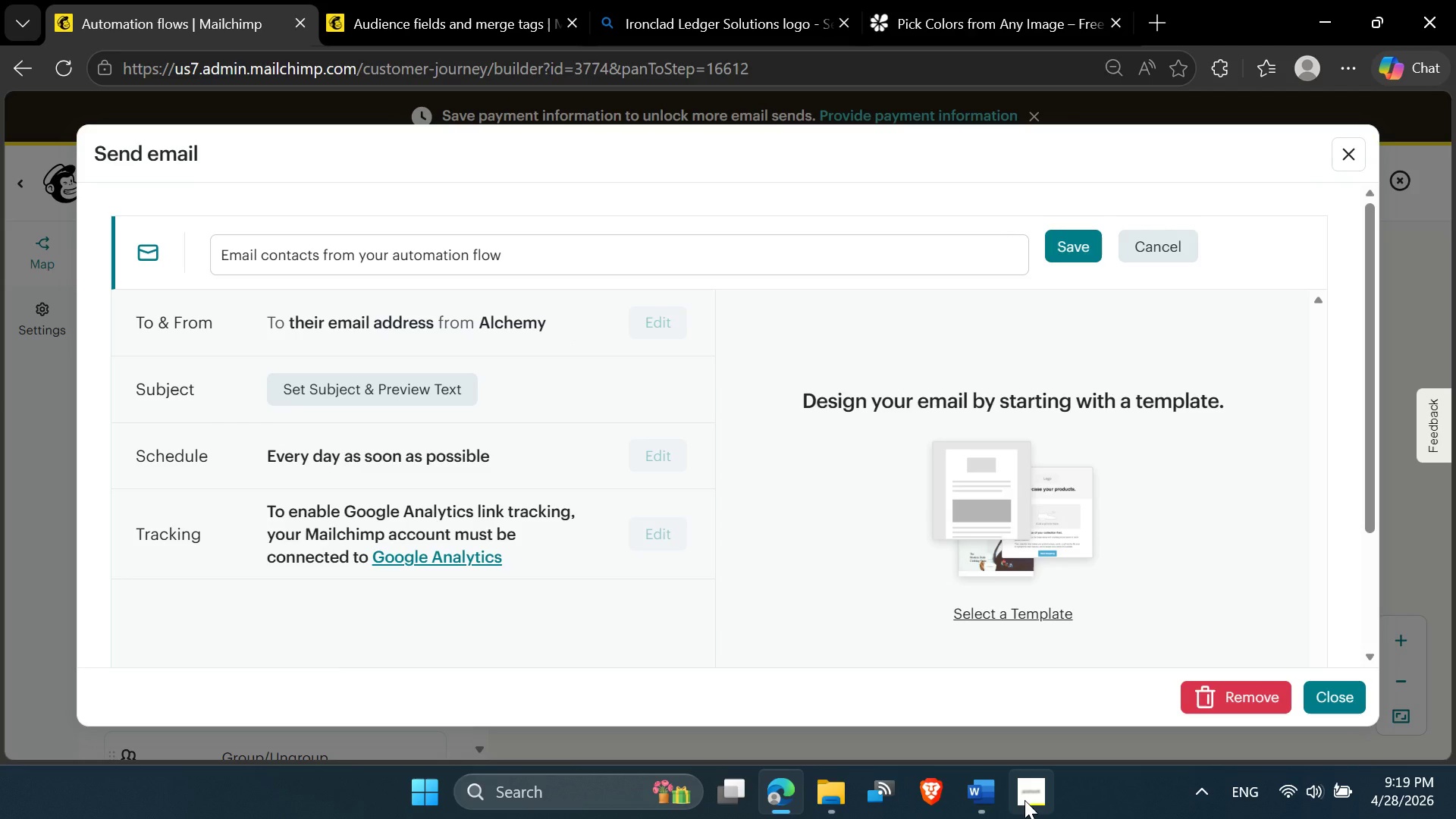 
left_click([978, 801])
 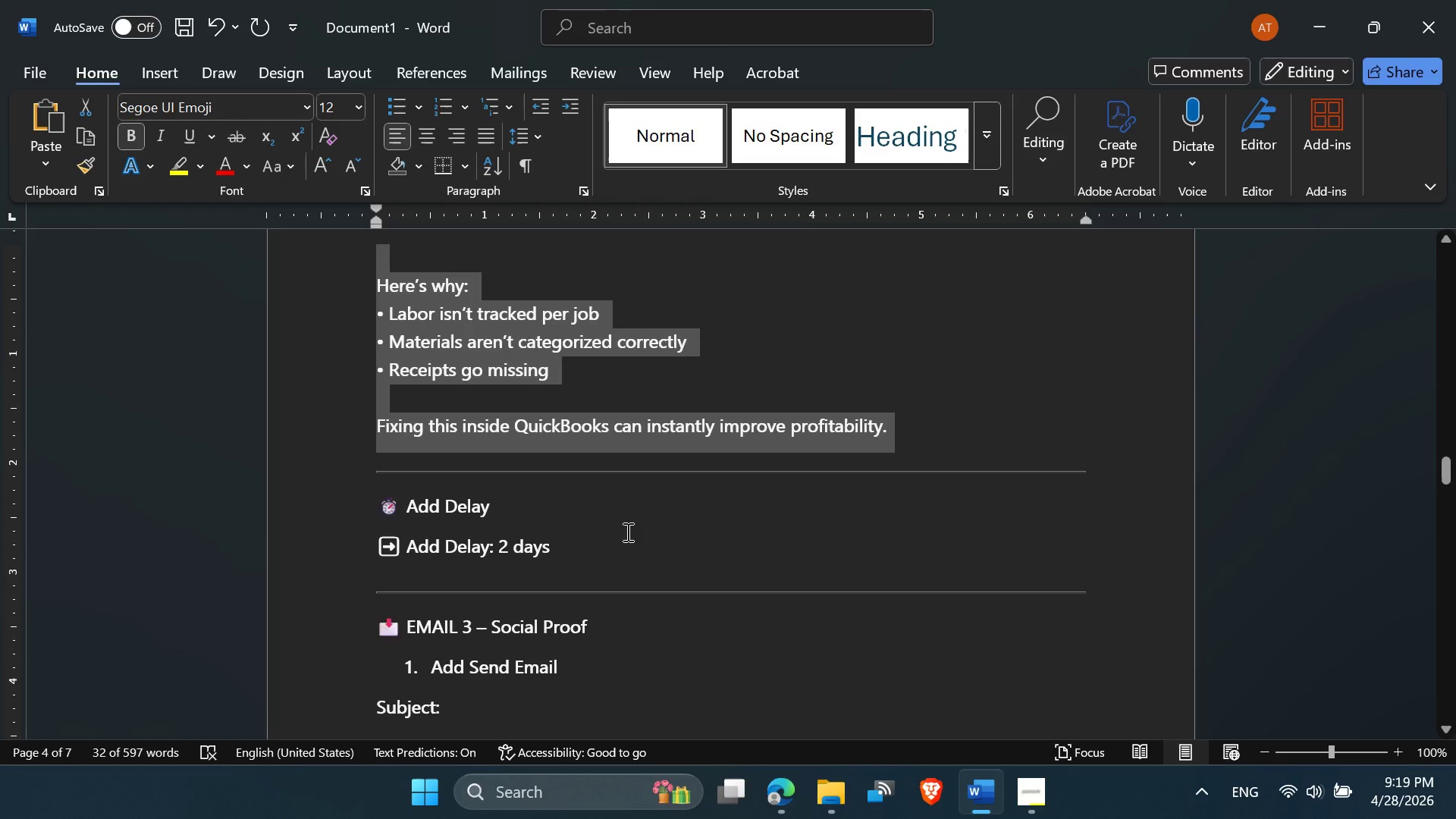 
scroll: coordinate [597, 483], scroll_direction: up, amount: 16.0
 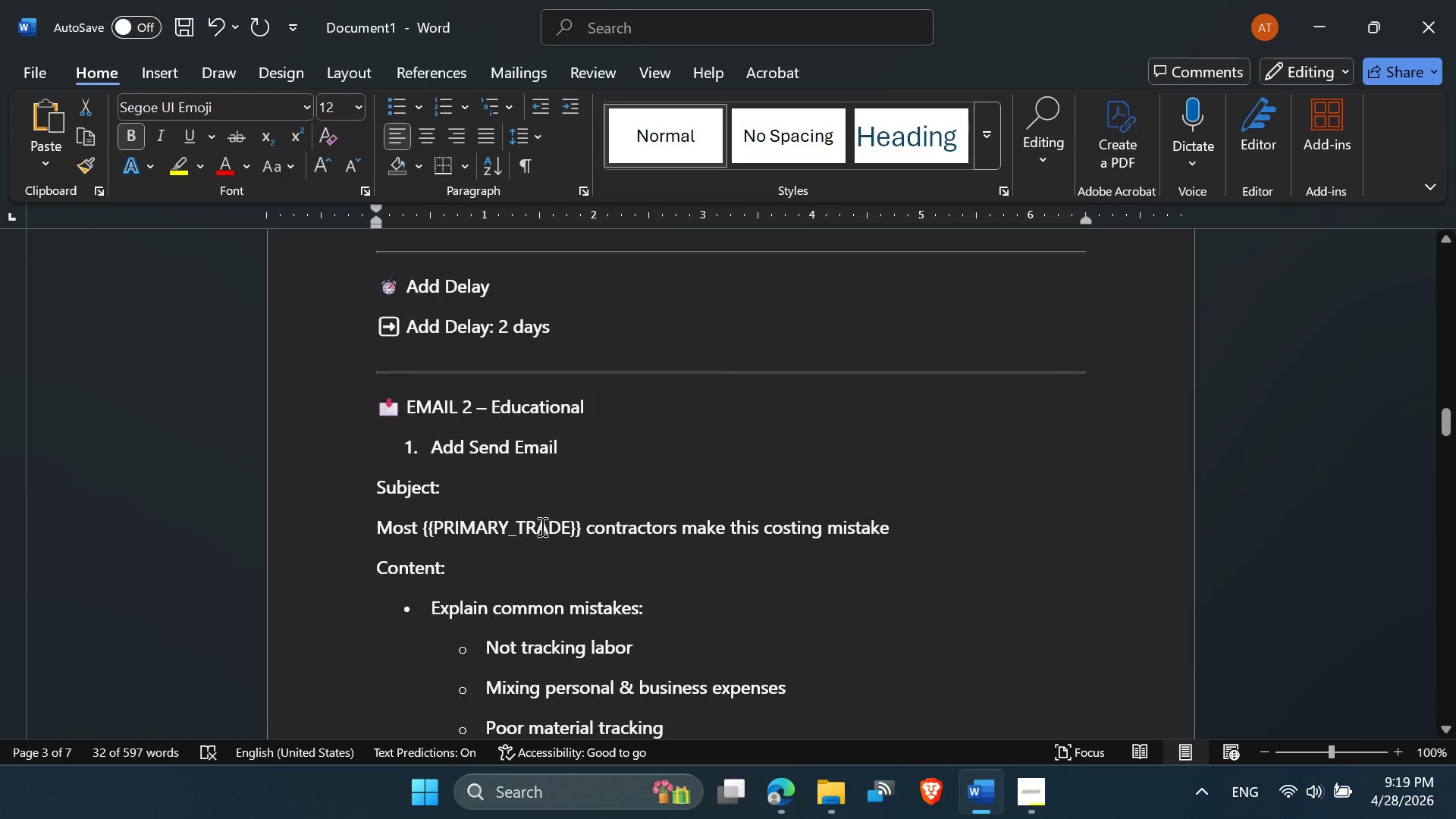 
scroll: coordinate [541, 543], scroll_direction: down, amount: 15.0
 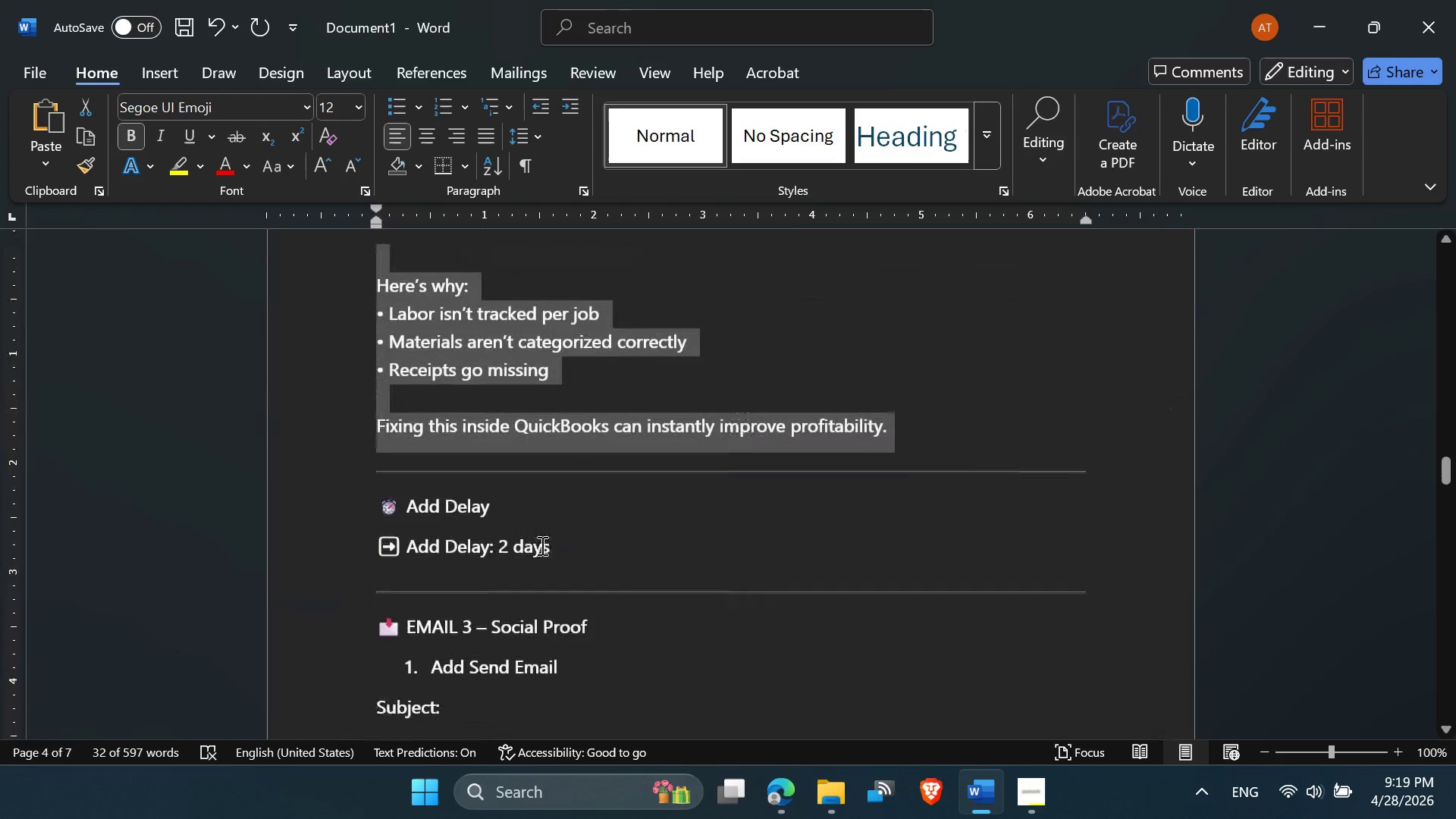 
left_click([541, 545])
 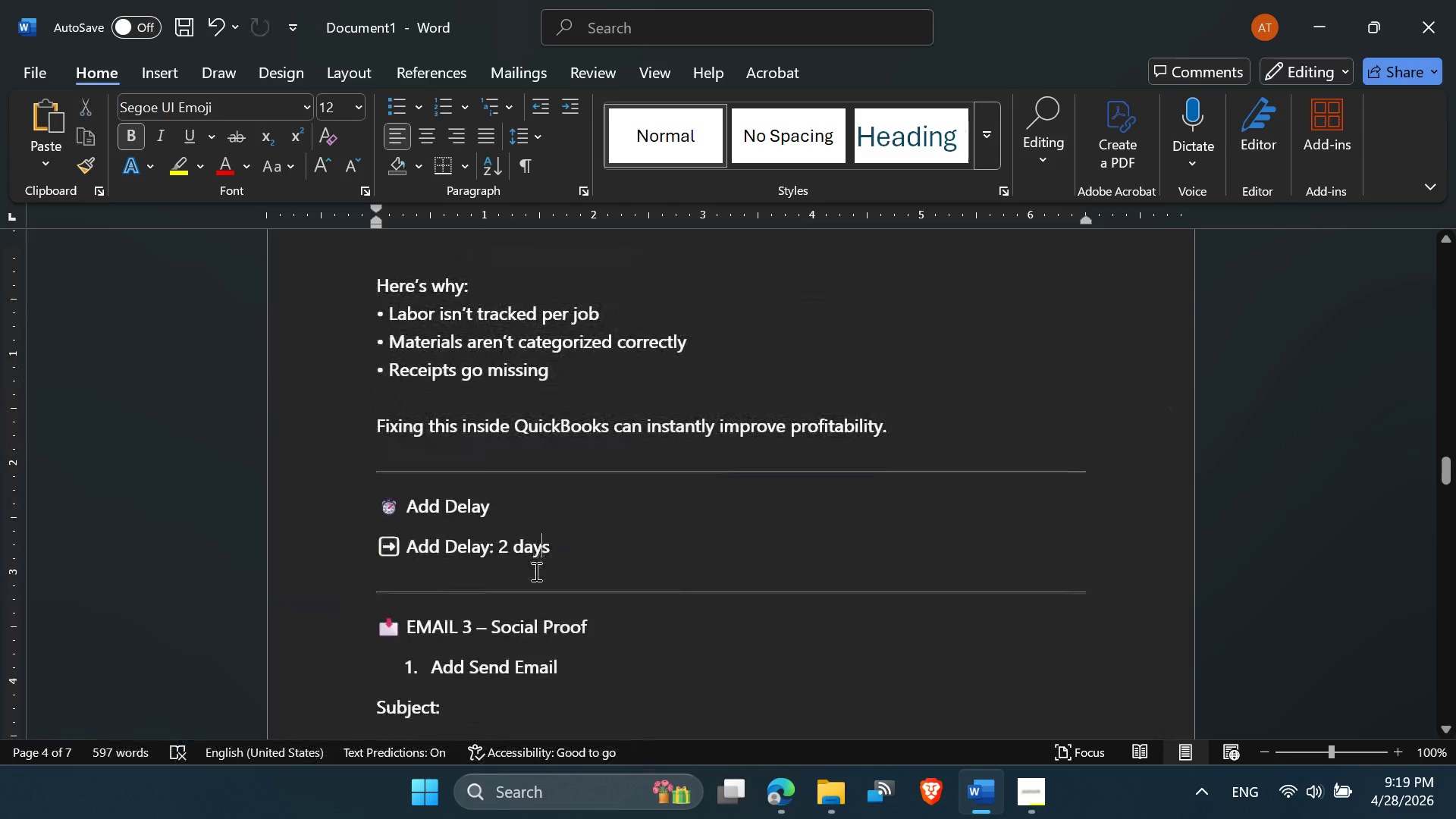 
scroll: coordinate [535, 571], scroll_direction: down, amount: 2.0
 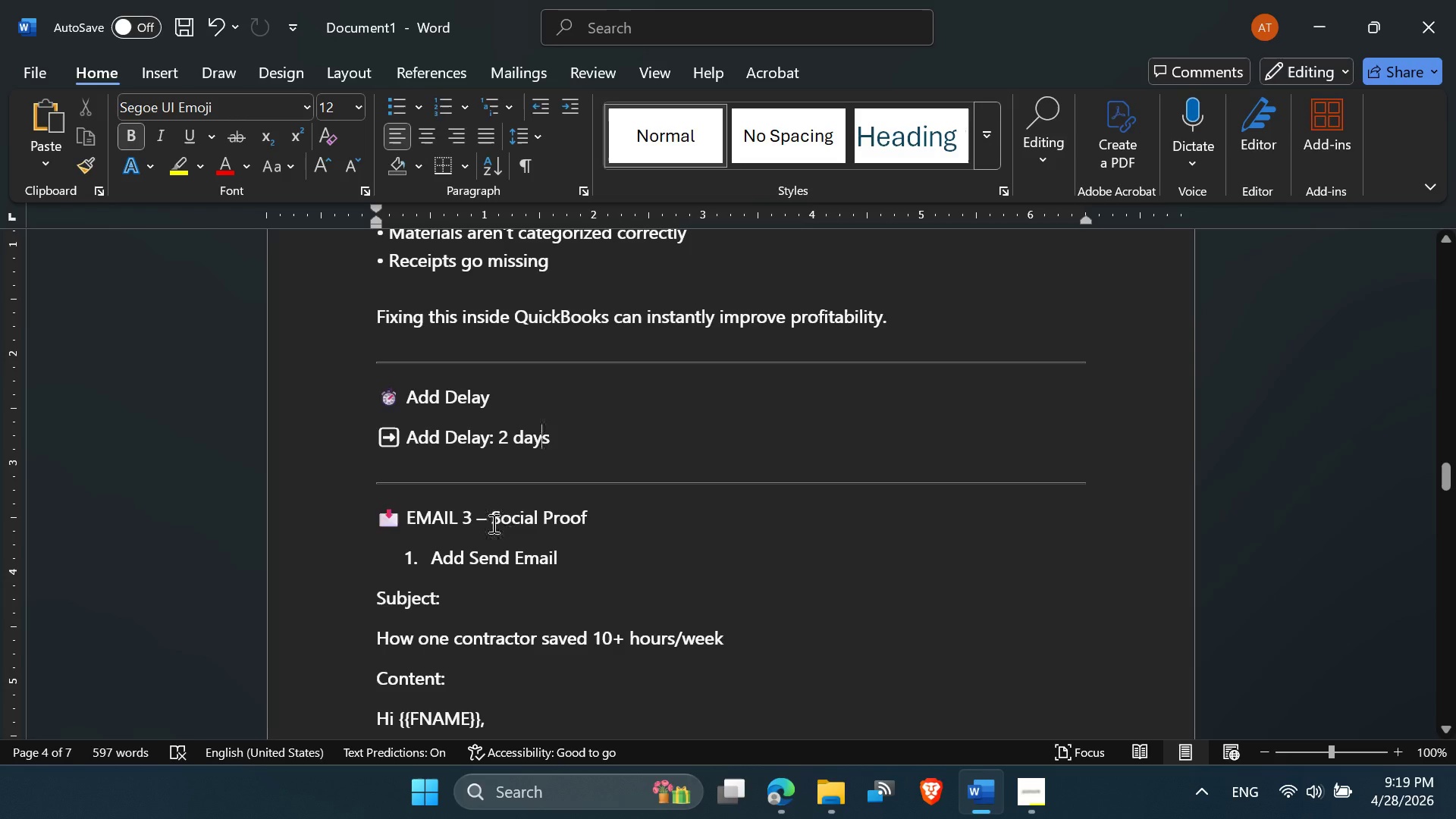 
left_click_drag(start_coordinate=[492, 523], to_coordinate=[592, 516])
 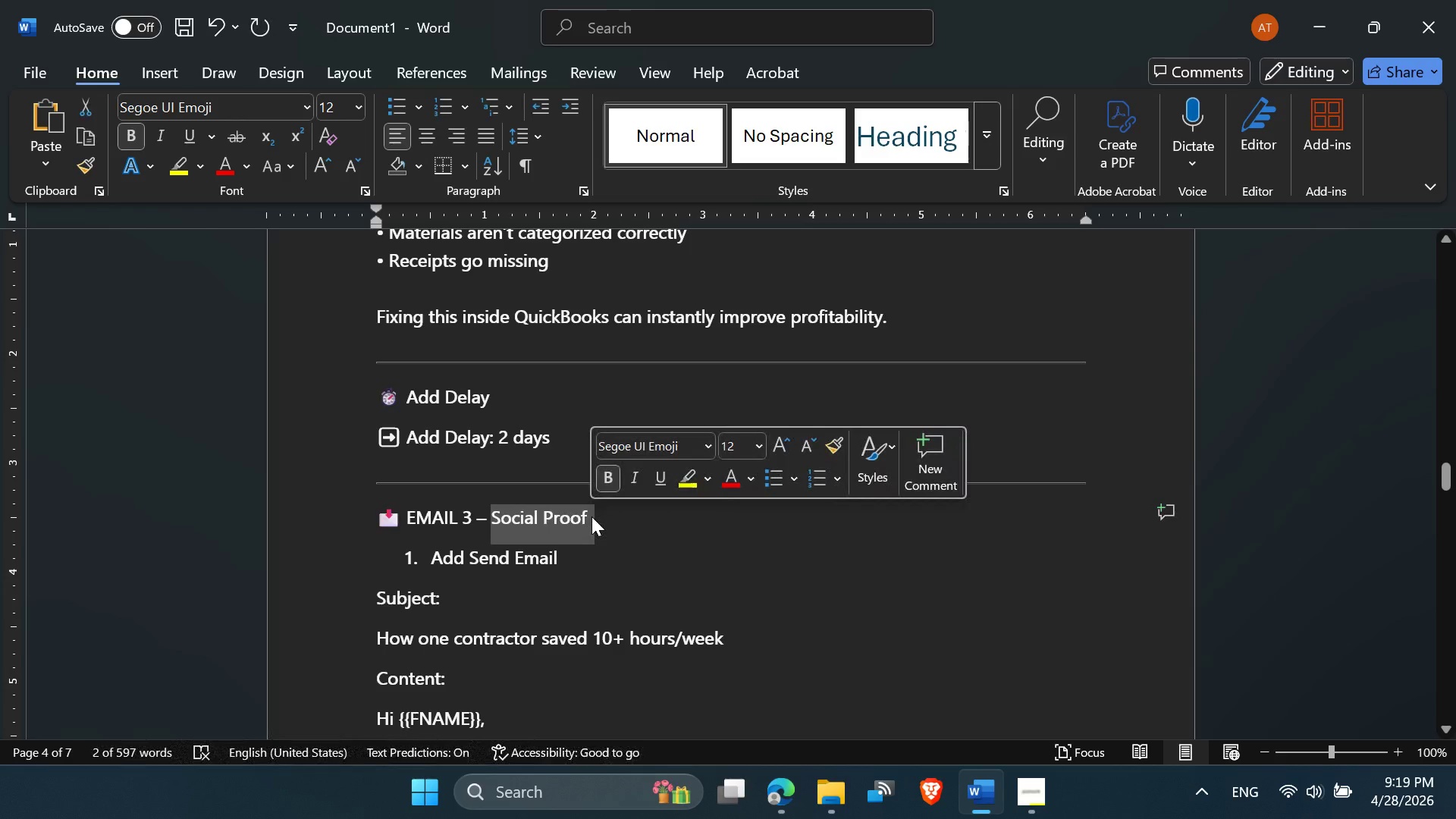 
key(Control+C)
 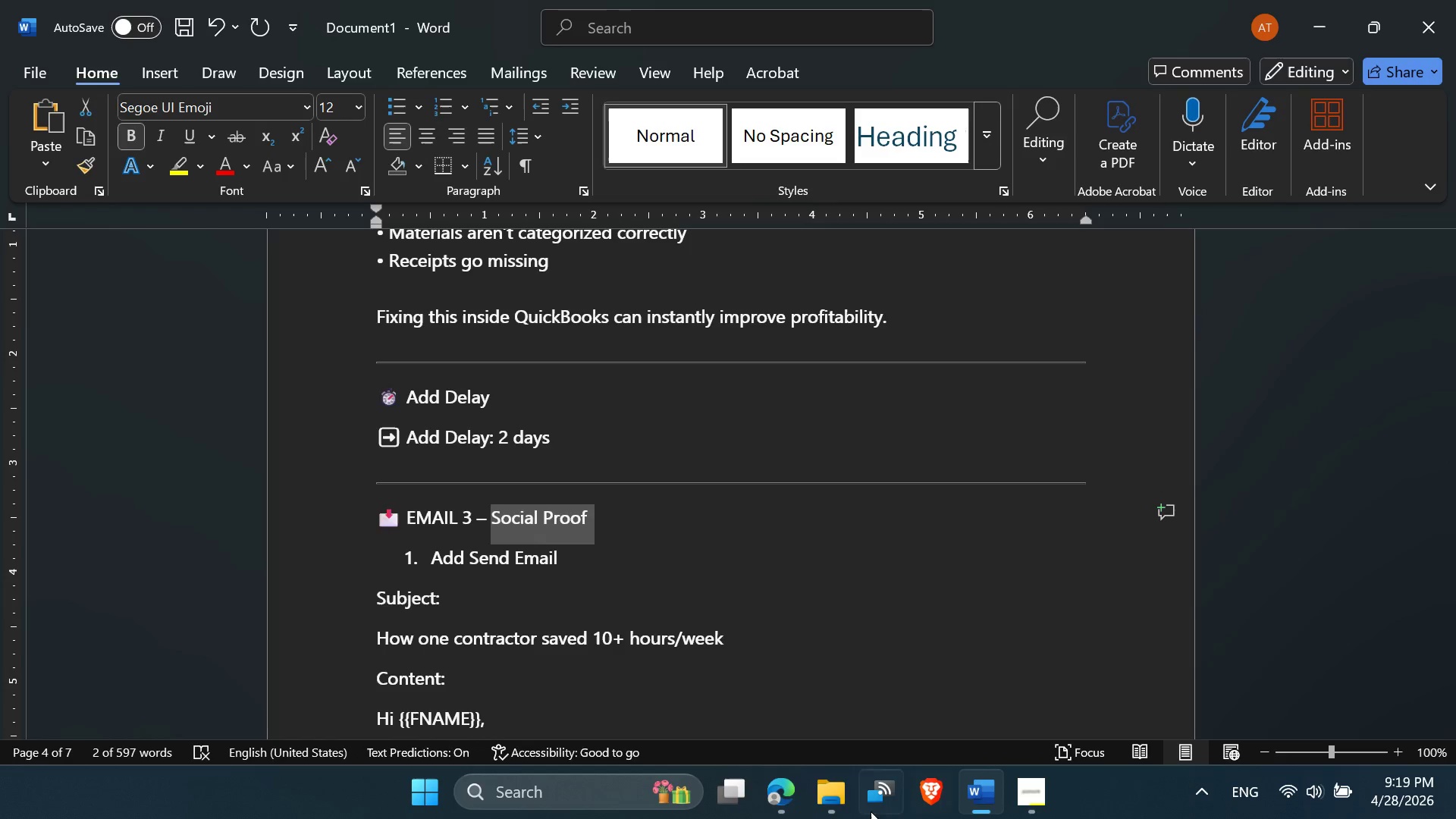 
left_click([784, 801])
 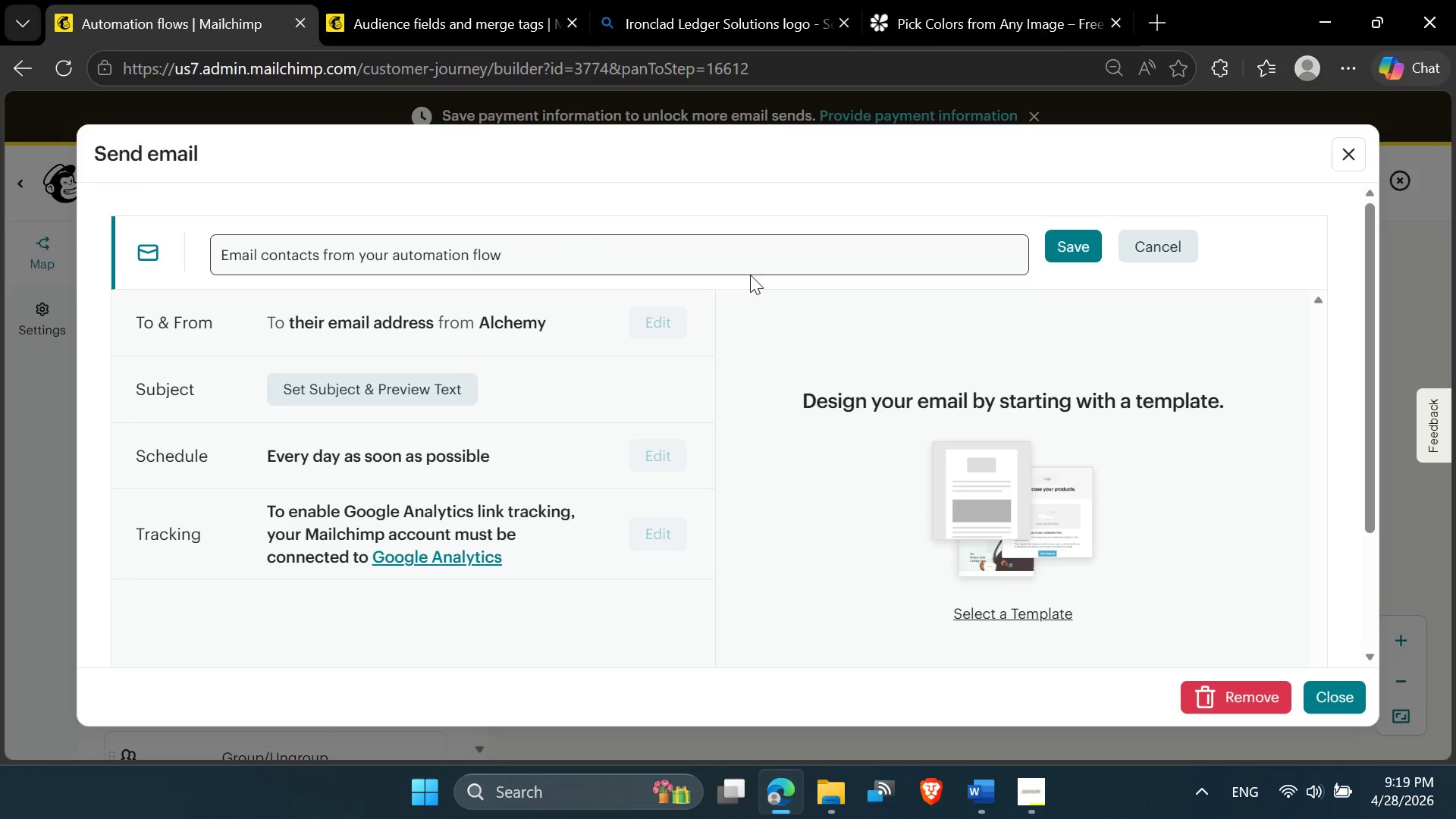 
double_click([641, 271])
 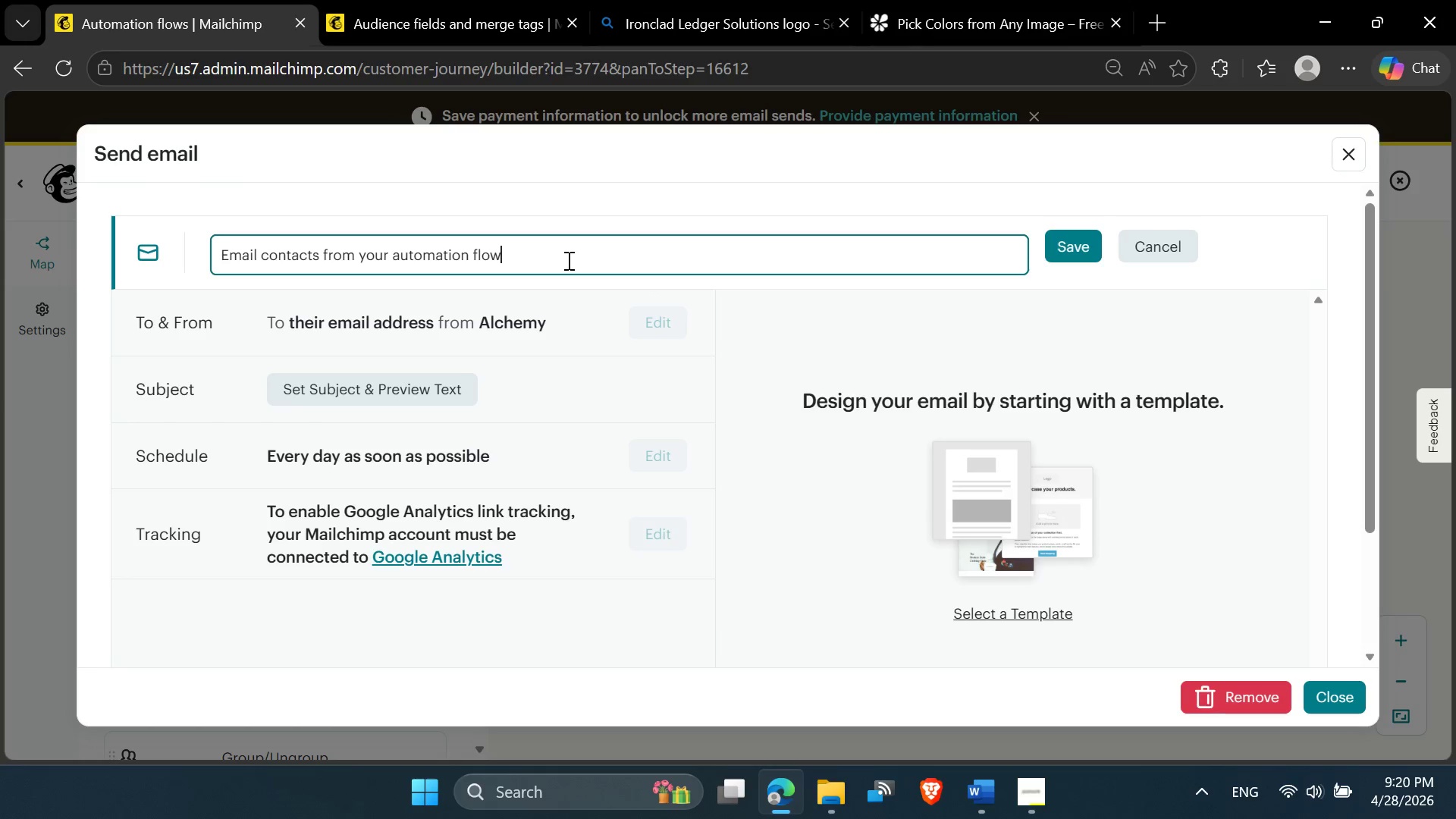 
key(Control+A)
 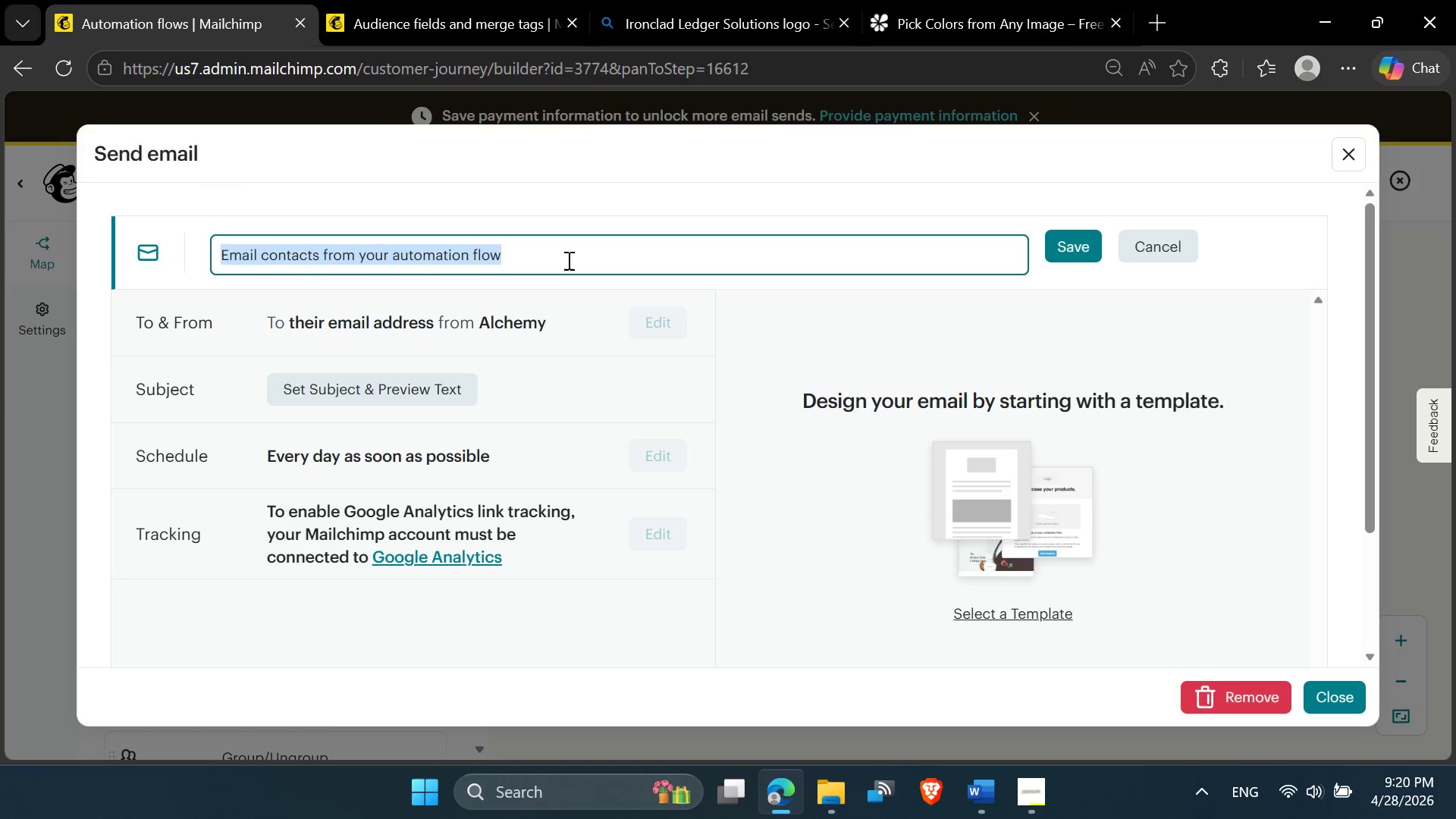 
key(Control+V)
 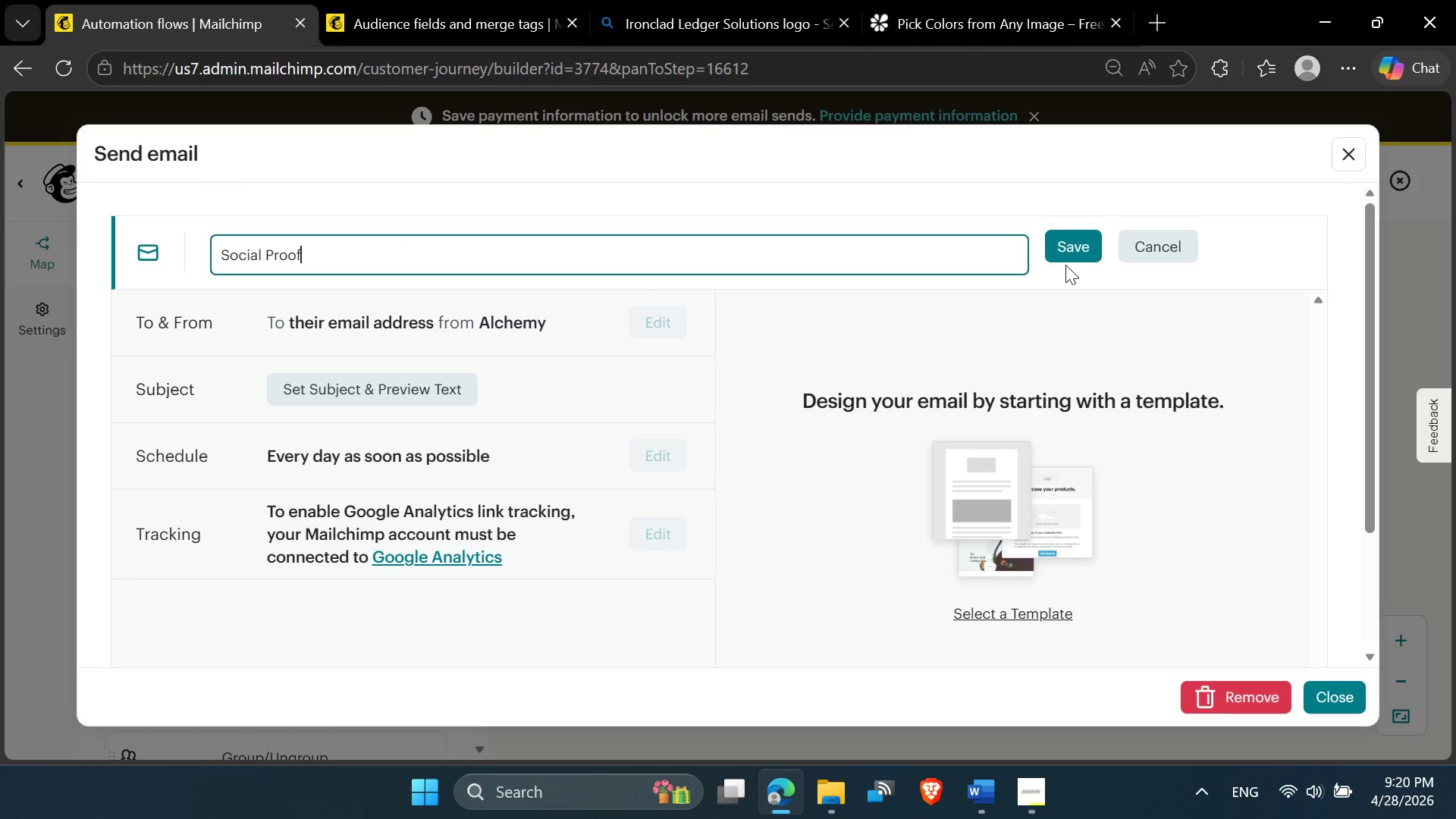 
left_click([1071, 256])
 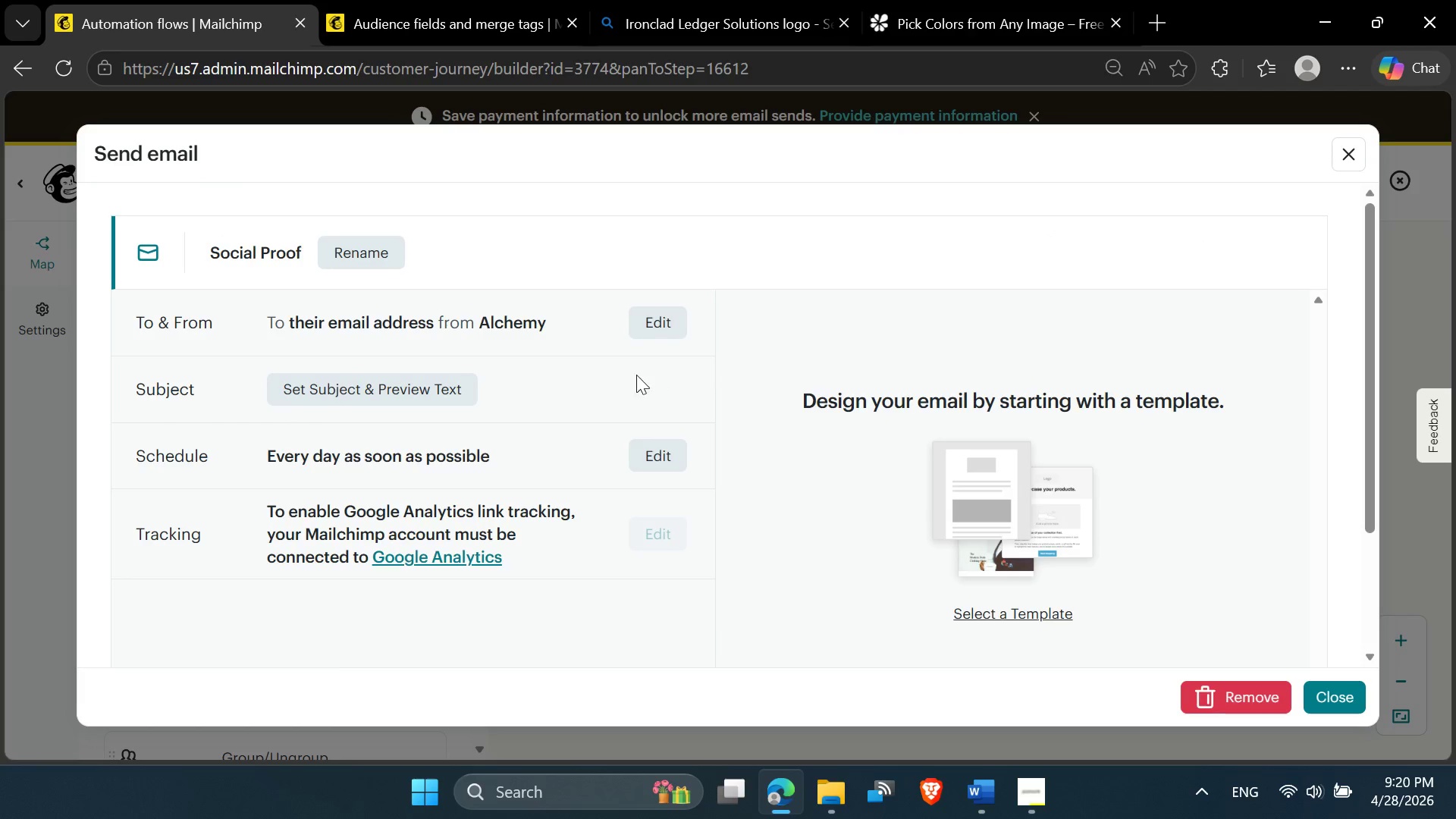 
left_click([651, 326])
 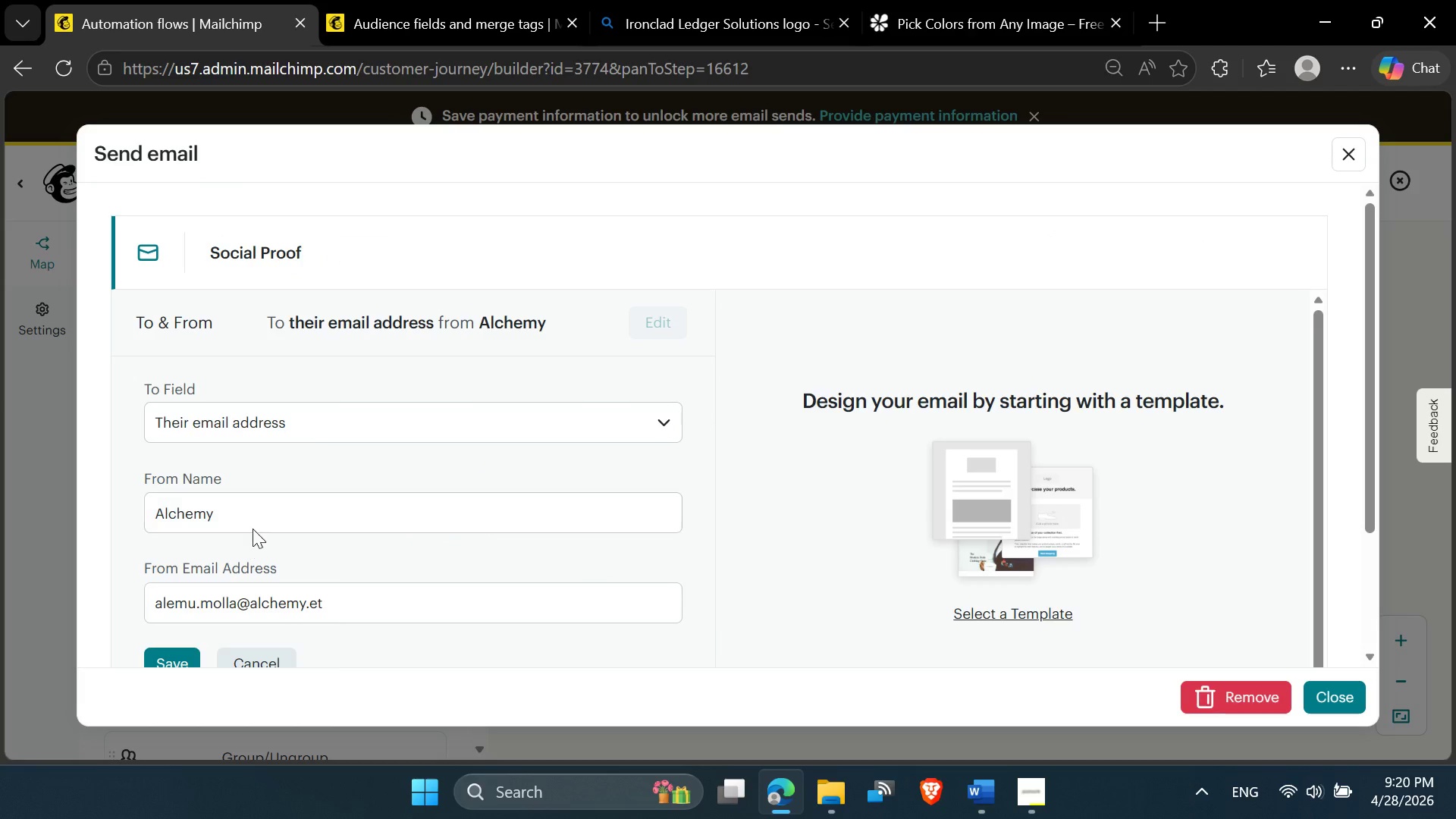 
left_click_drag(start_coordinate=[249, 516], to_coordinate=[152, 512])
 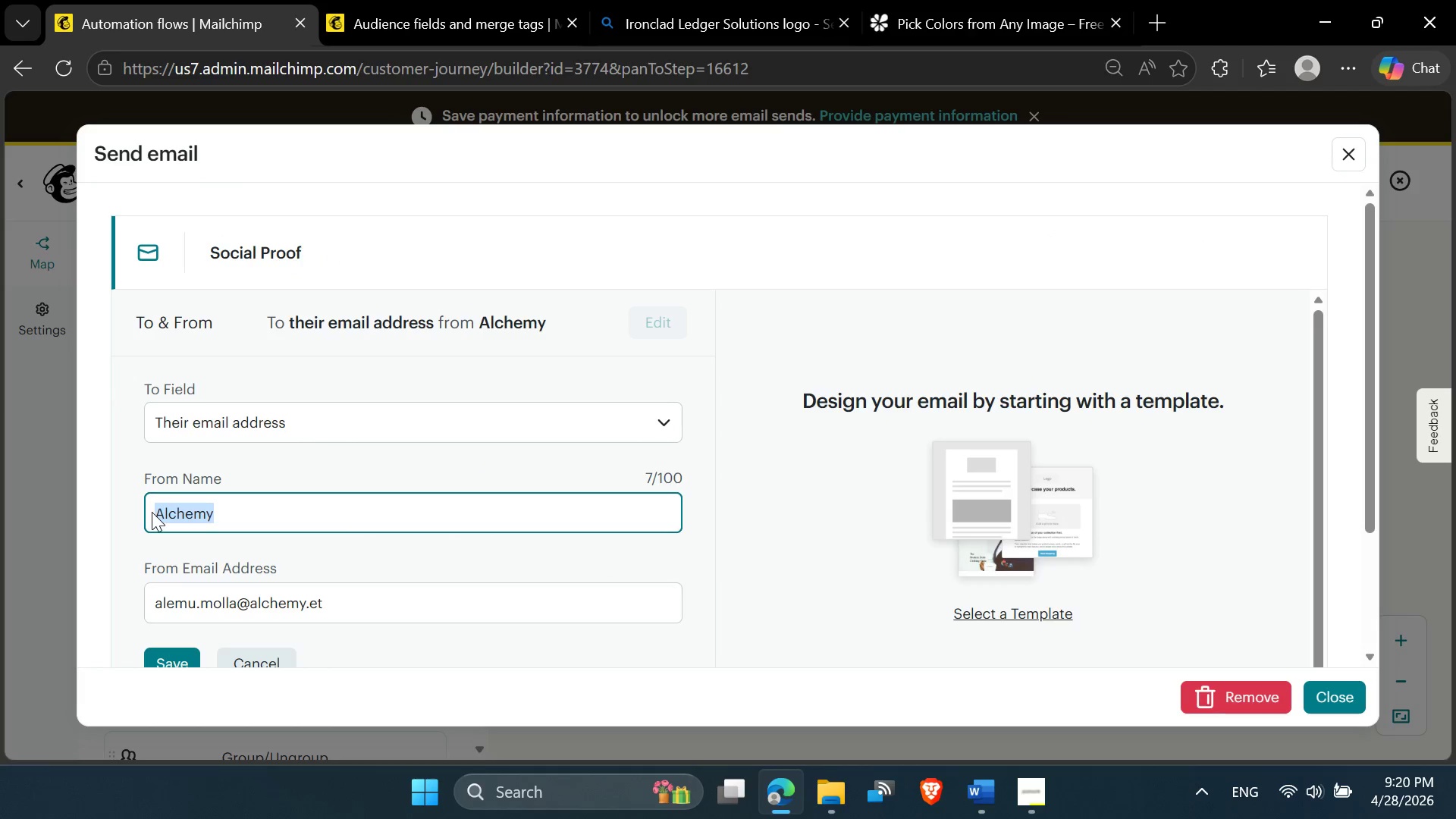 
key(Meta+V)
 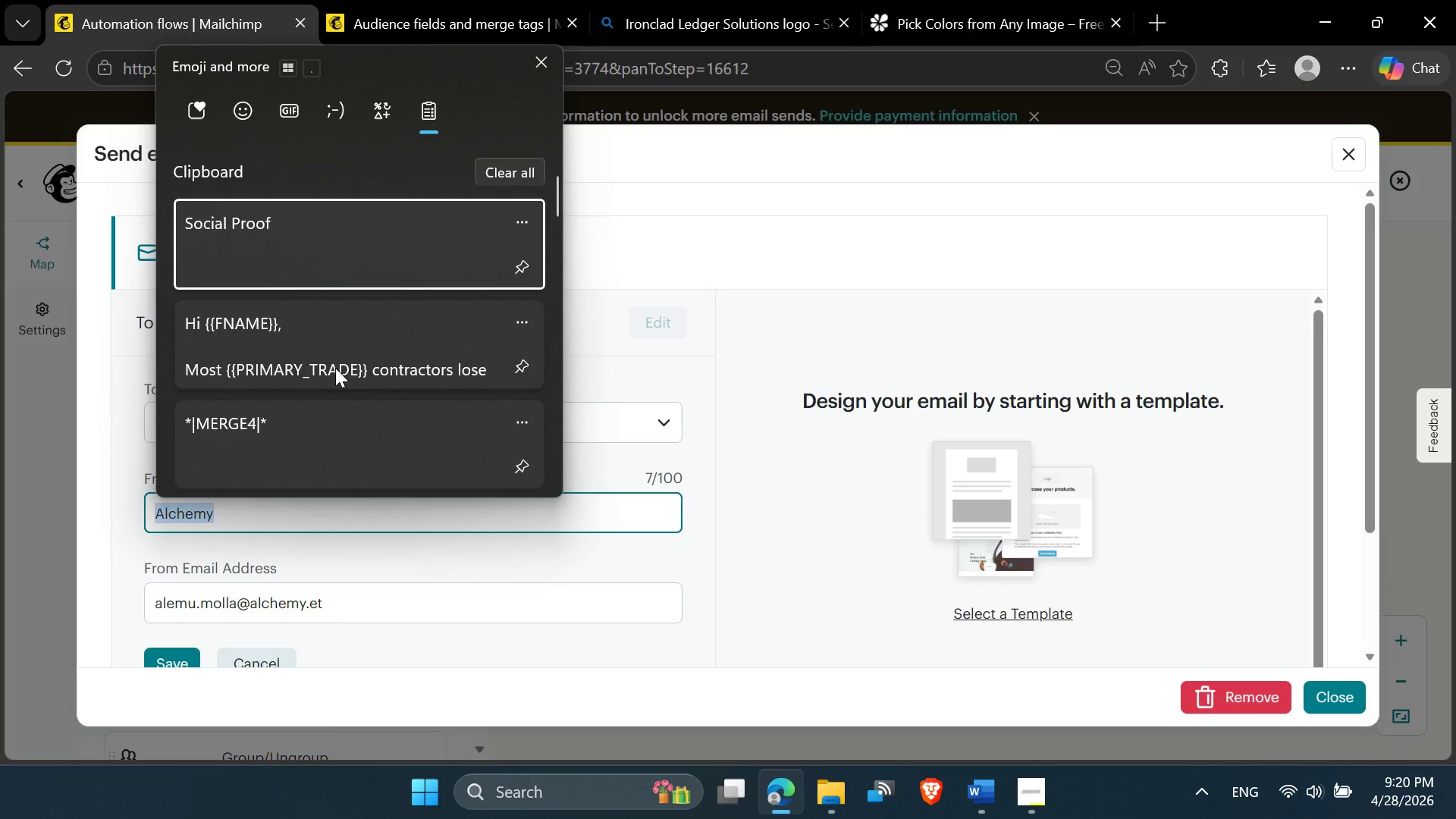 
scroll: coordinate [335, 369], scroll_direction: down, amount: 5.0
 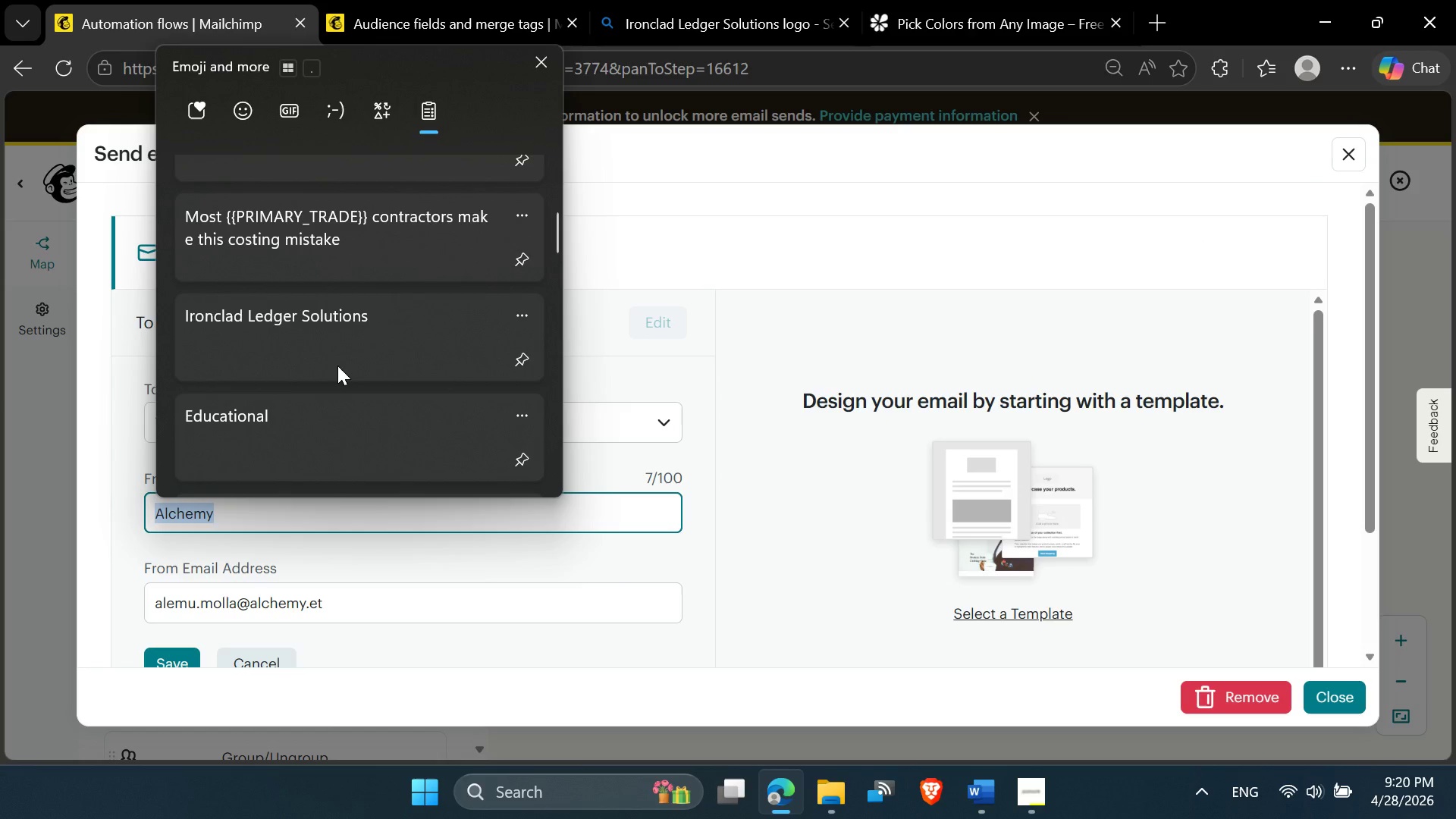 
left_click([337, 350])
 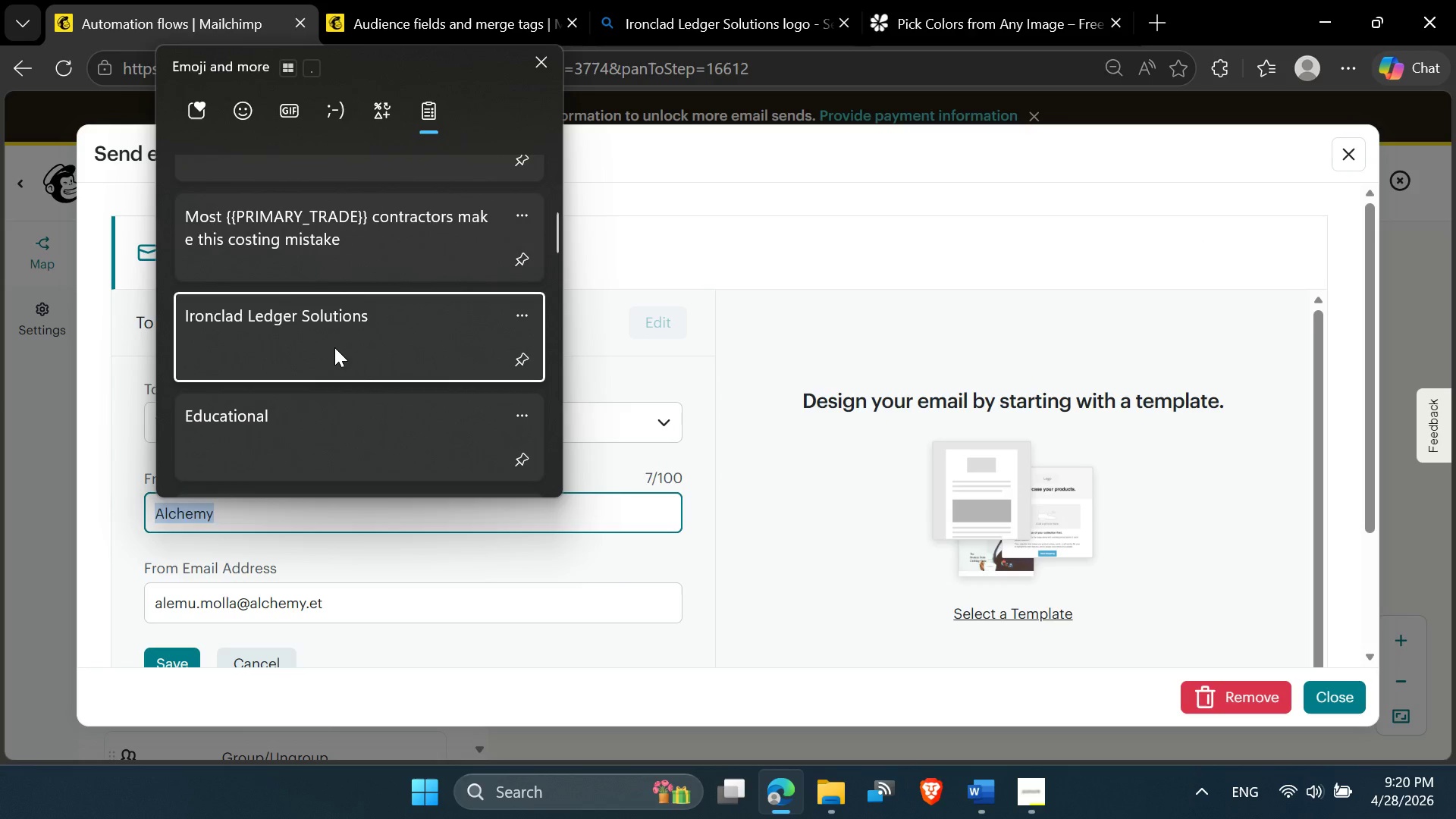 
key(Control+ControlLeft)
 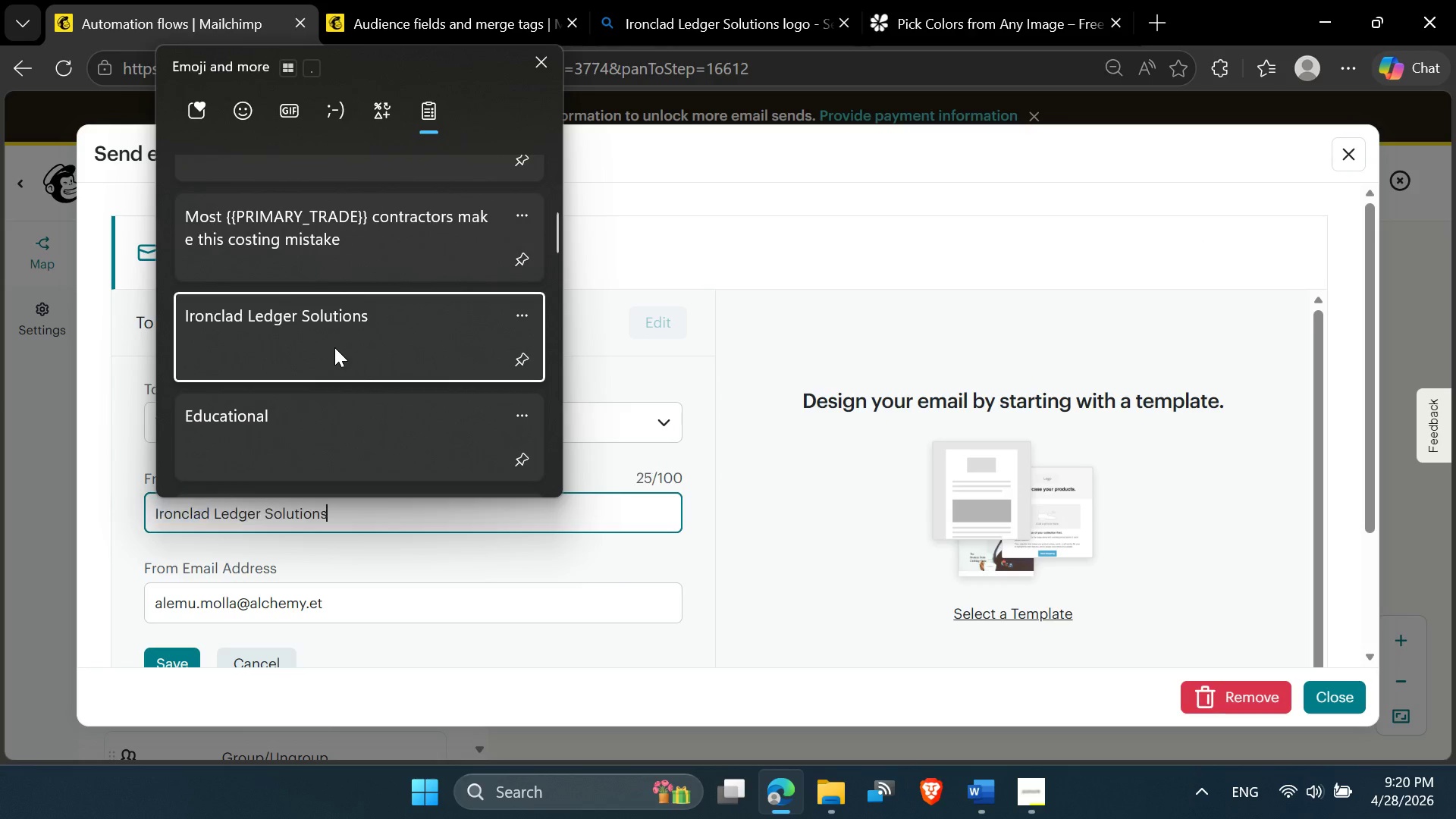 
hold_key(key=V, duration=23.16)
 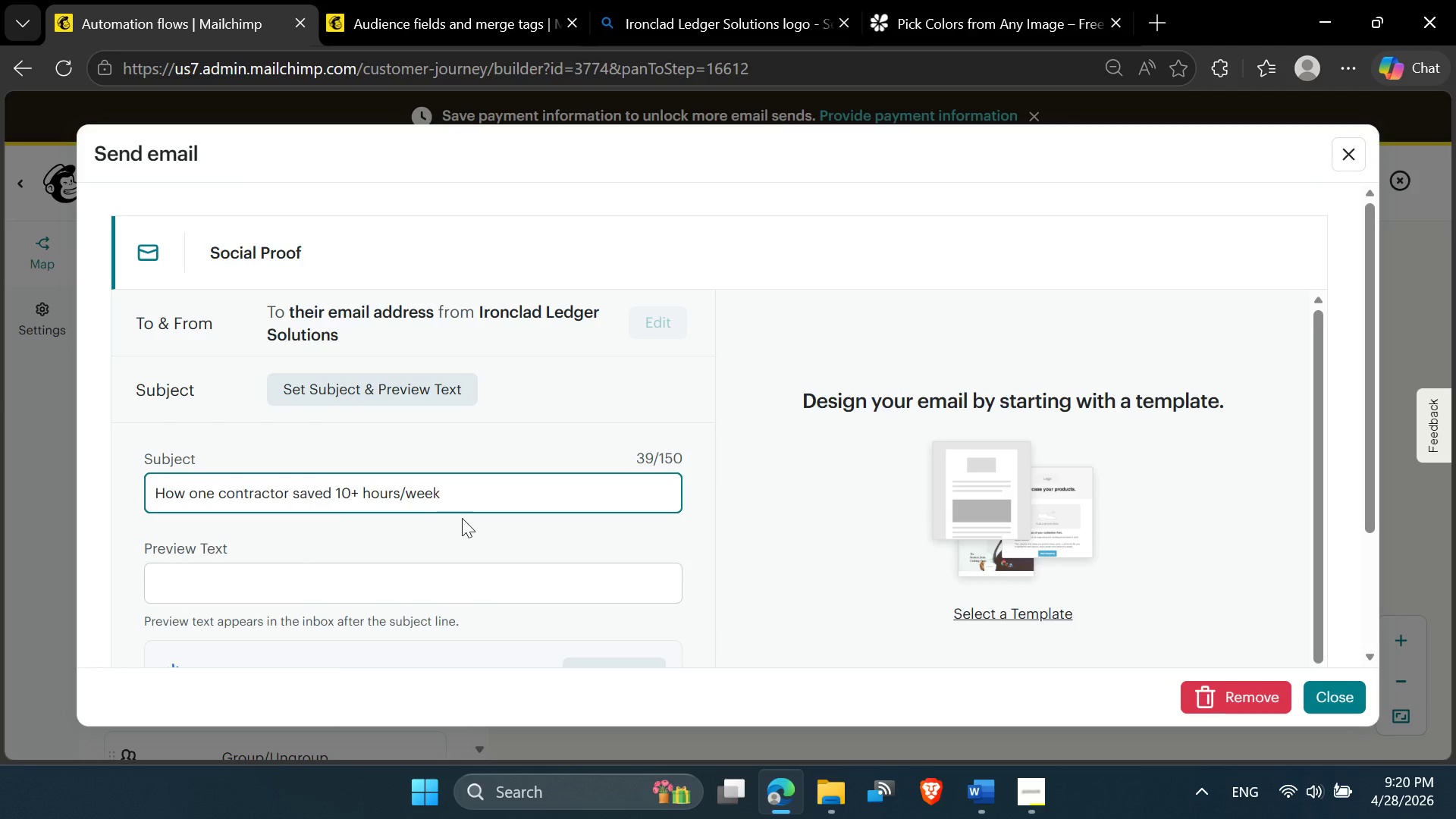 
scroll: coordinate [277, 607], scroll_direction: down, amount: 2.0
 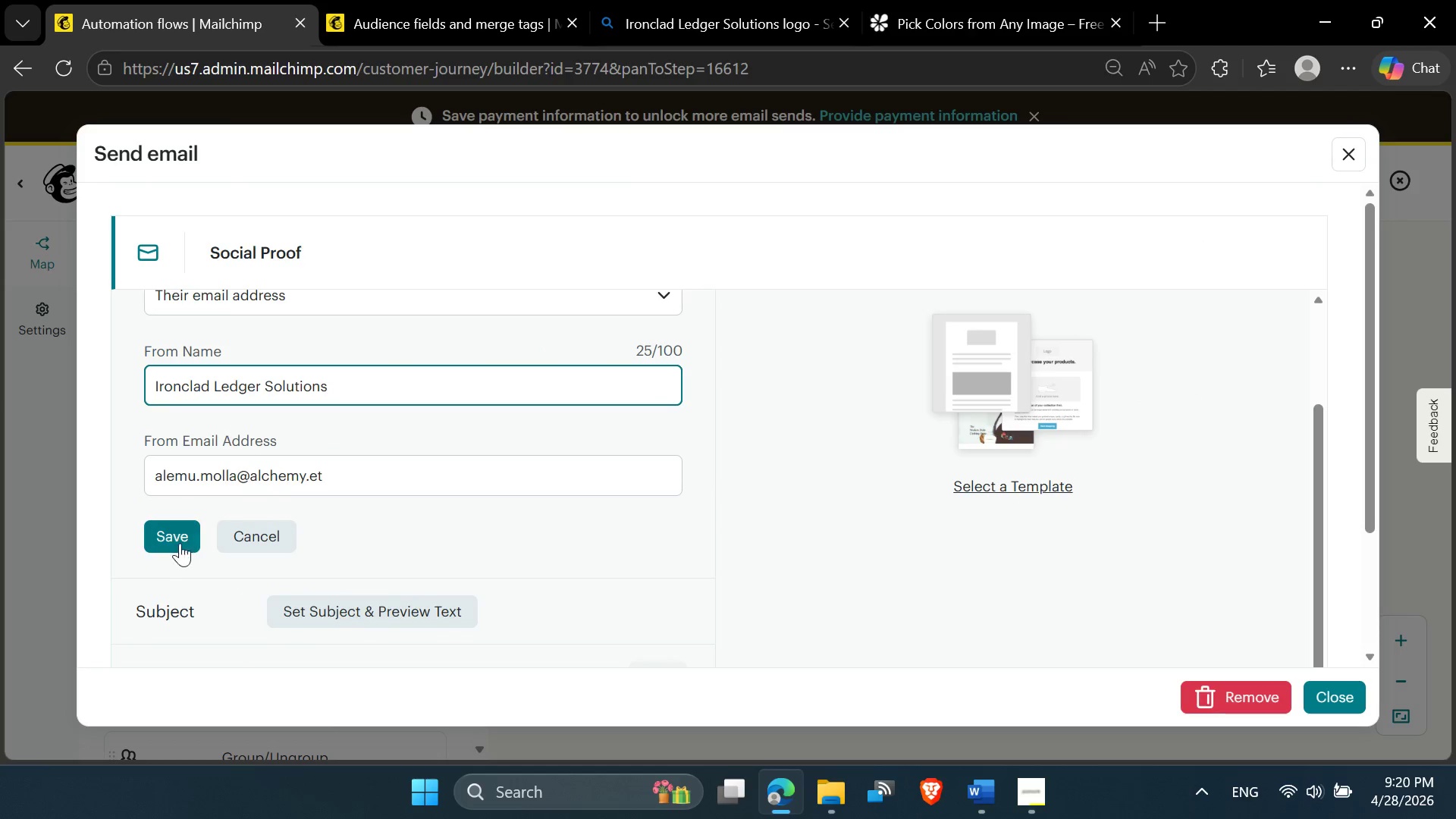 
left_click([175, 538])
 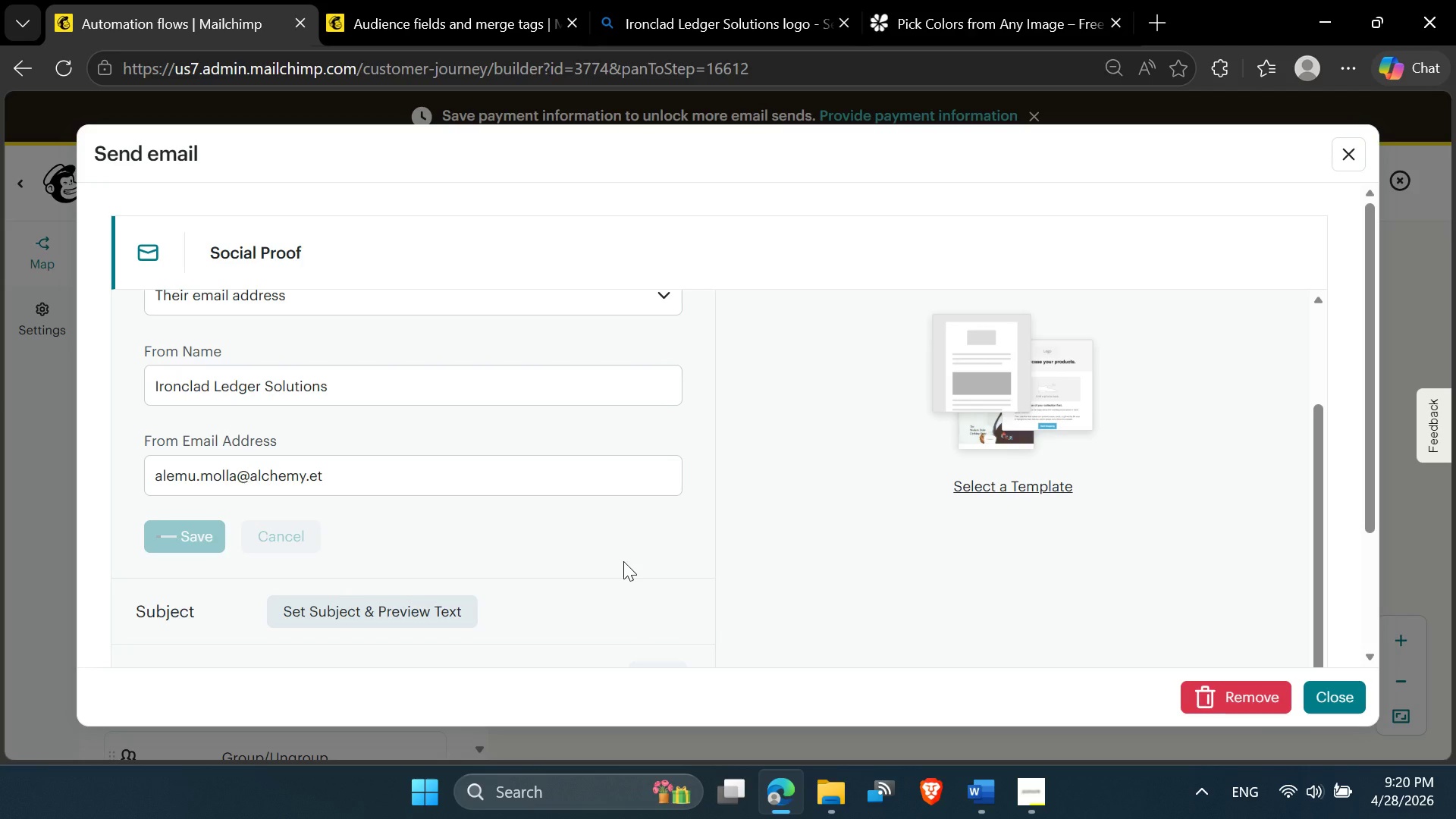 
left_click([416, 389])
 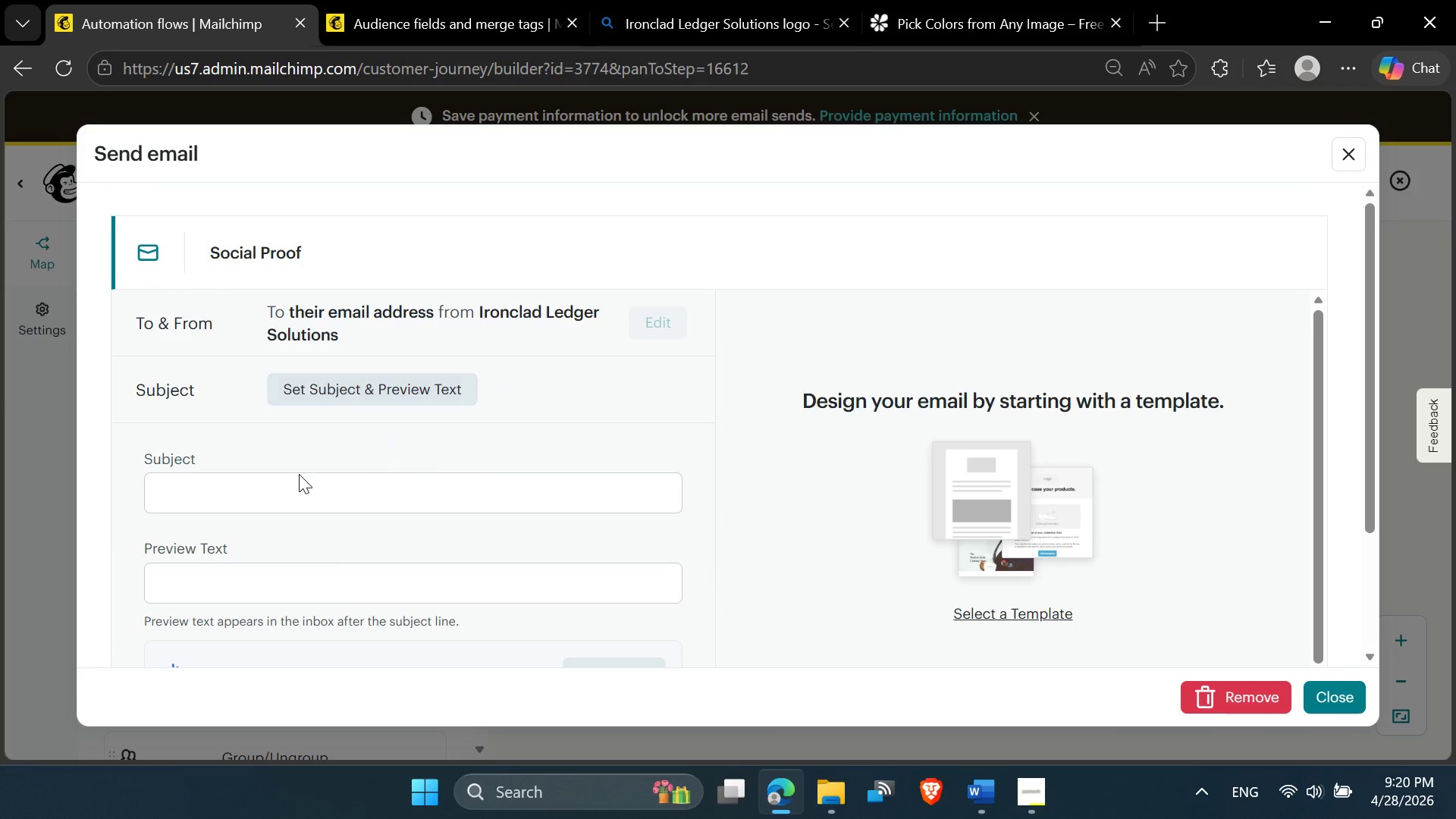 
left_click([294, 476])
 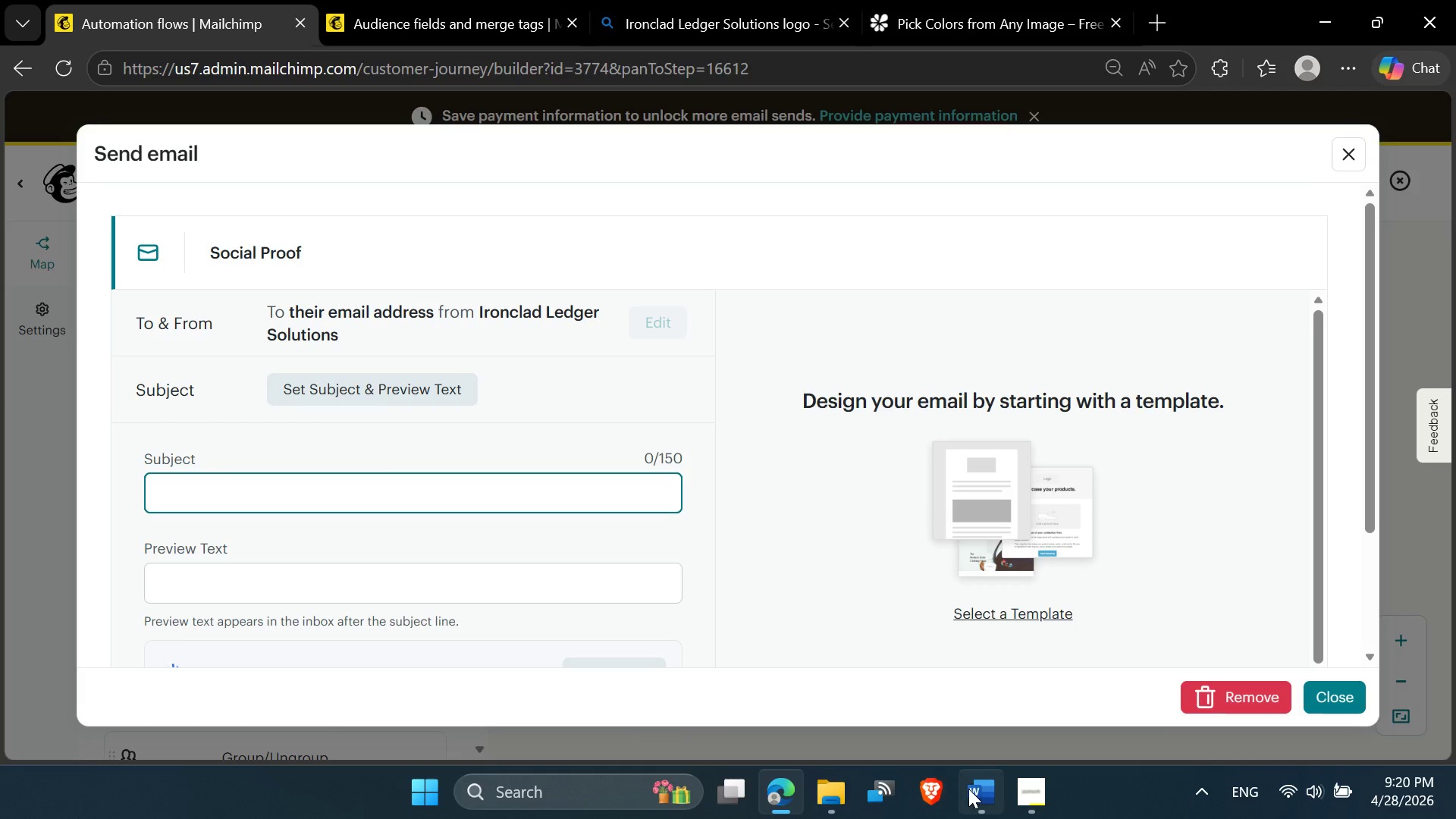 
left_click([971, 789])
 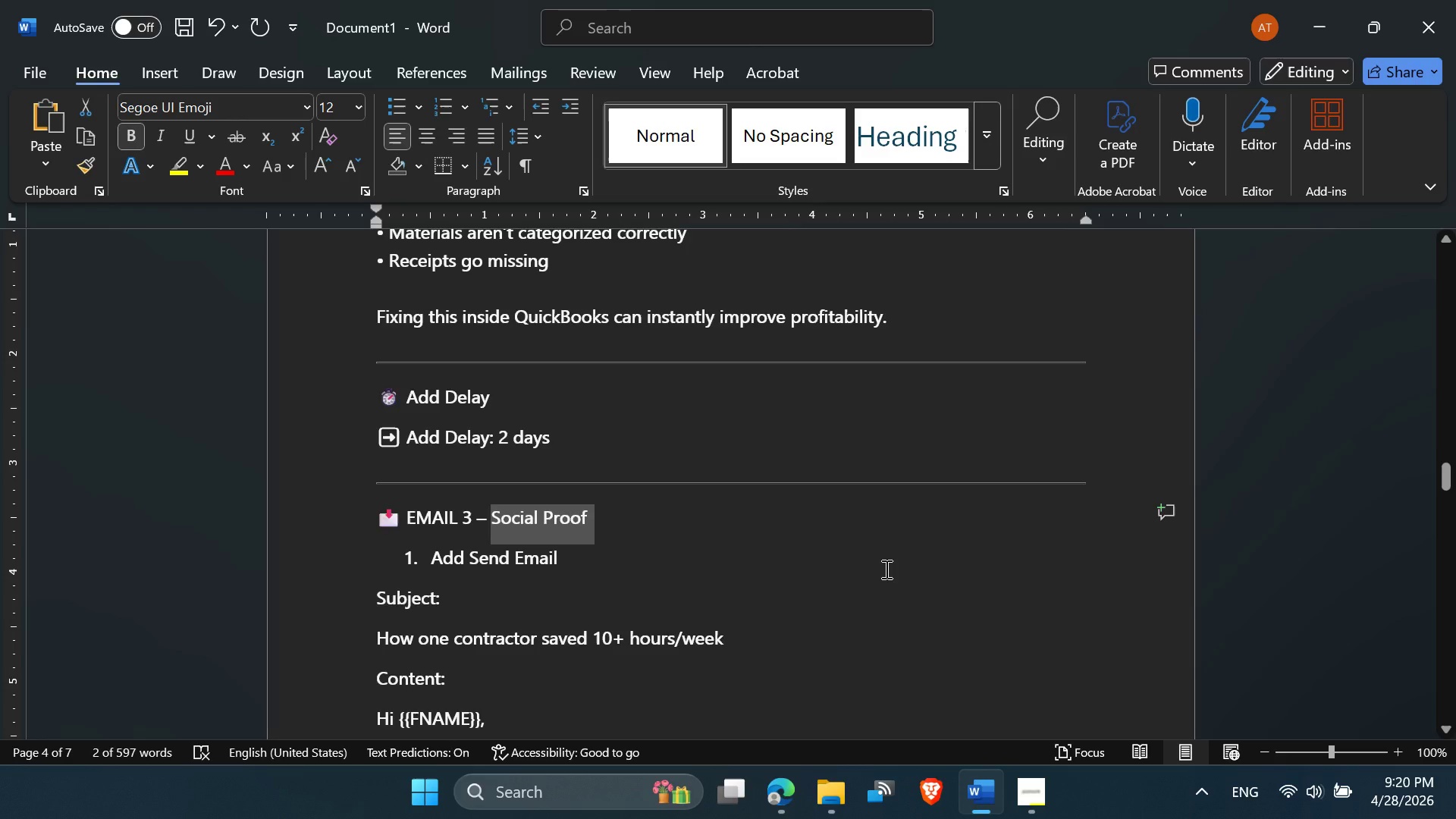 
scroll: coordinate [529, 562], scroll_direction: down, amount: 4.0
 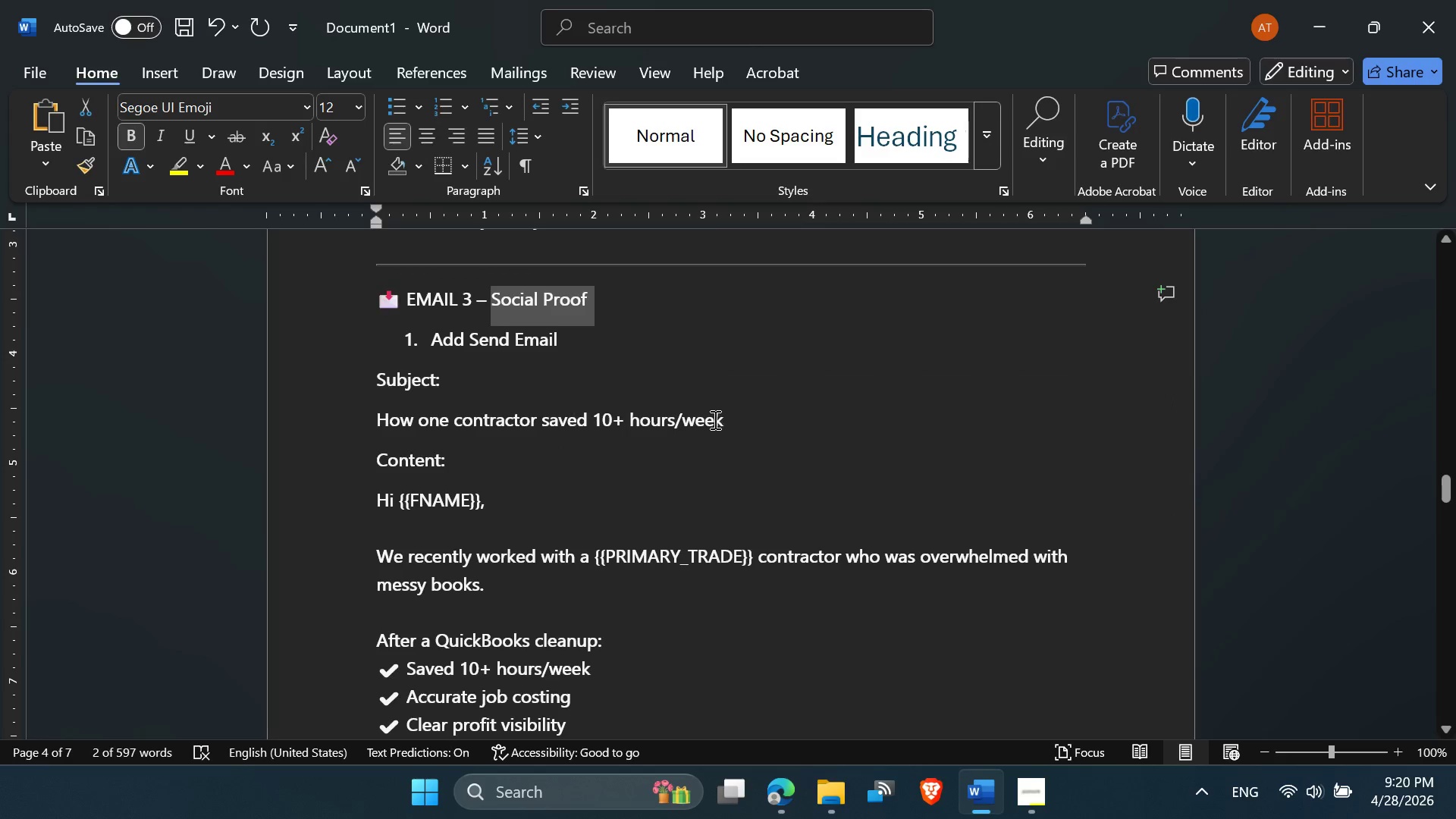 
left_click_drag(start_coordinate=[730, 416], to_coordinate=[378, 425])
 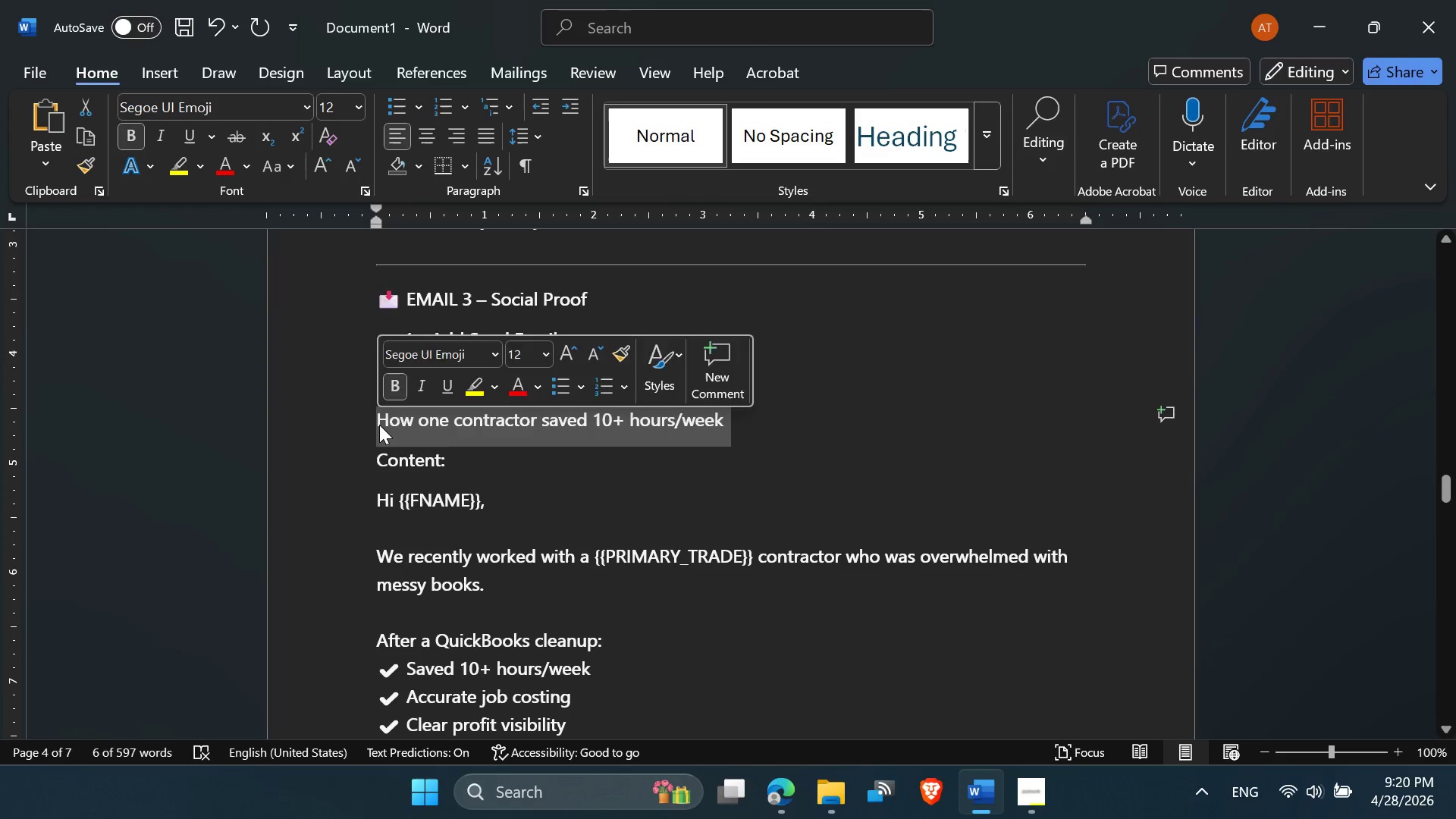 
key(Control+C)
 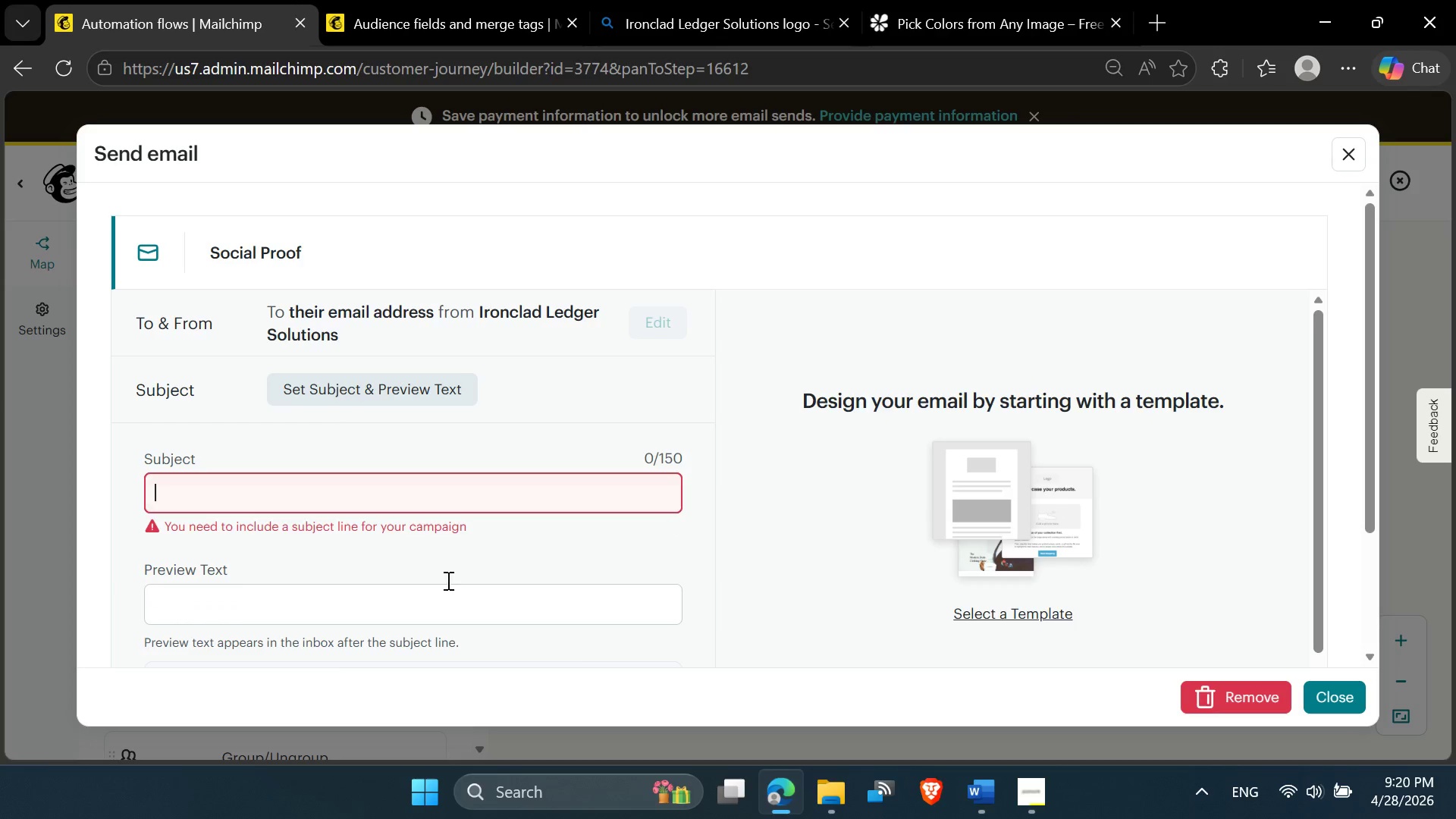 
hold_key(key=ControlLeft, duration=0.55)
 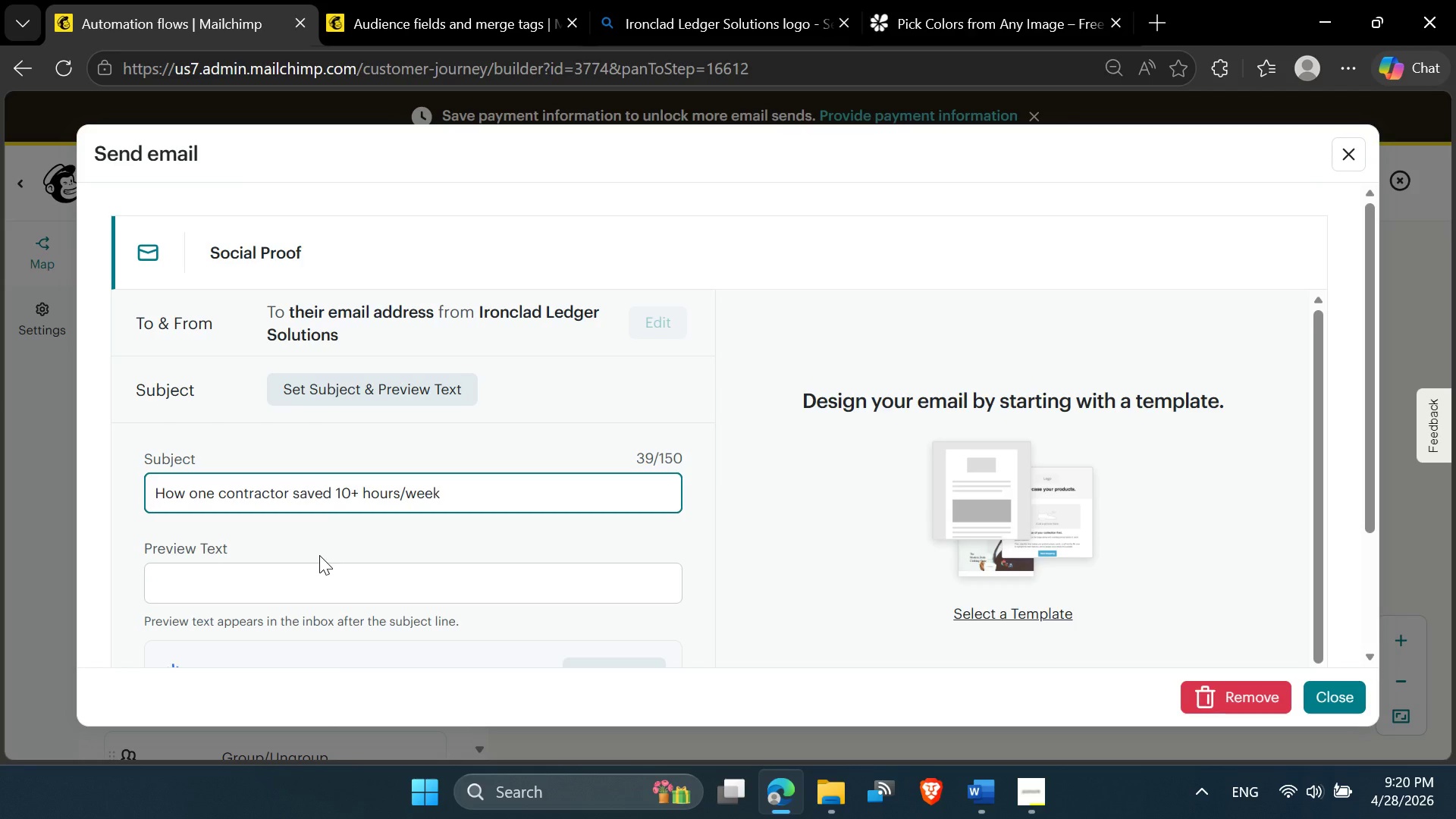 
scroll: coordinate [319, 557], scroll_direction: down, amount: 2.0
 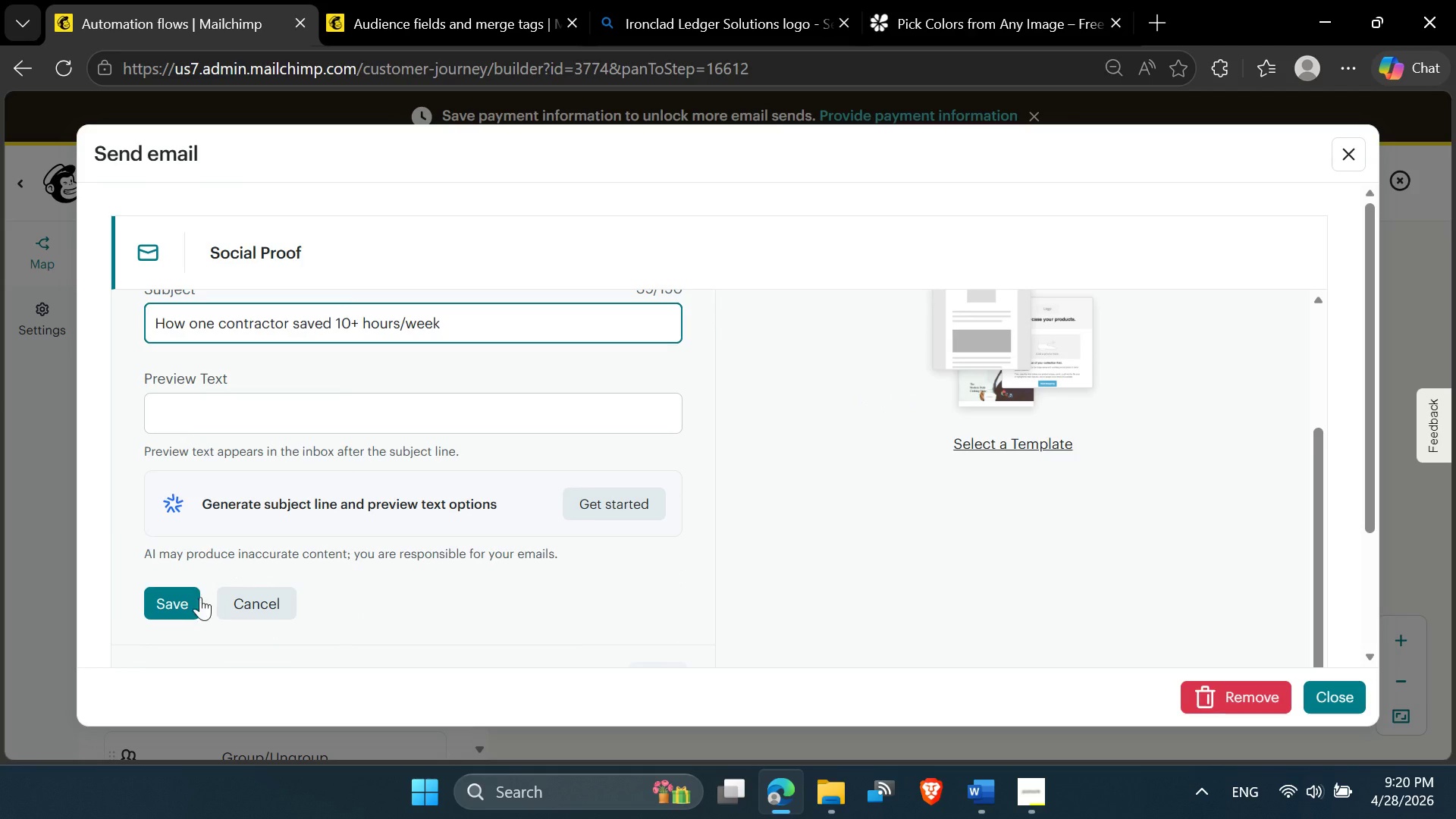 
left_click([187, 601])
 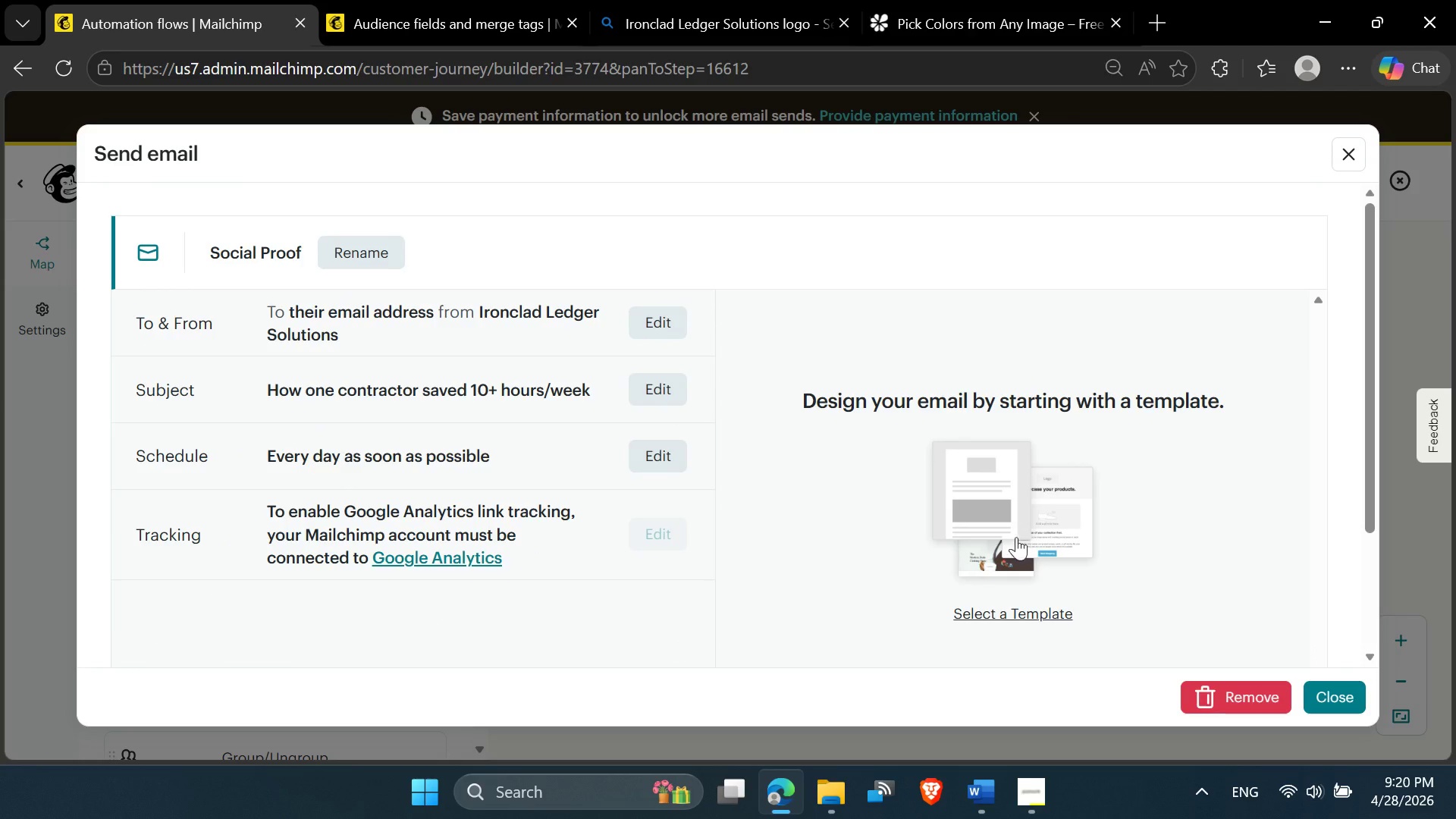 
left_click([1009, 616])
 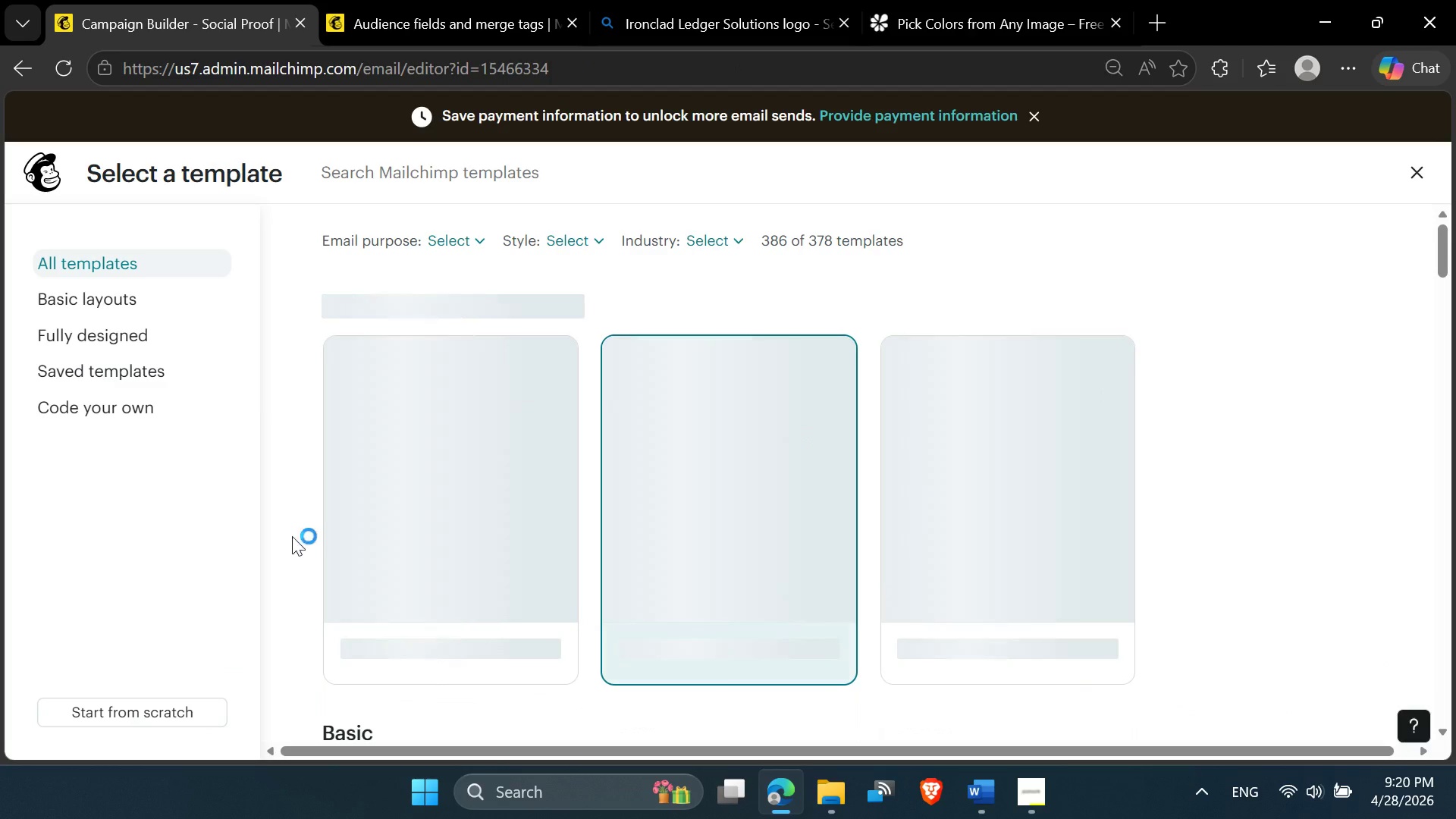 
mouse_move([425, 488])
 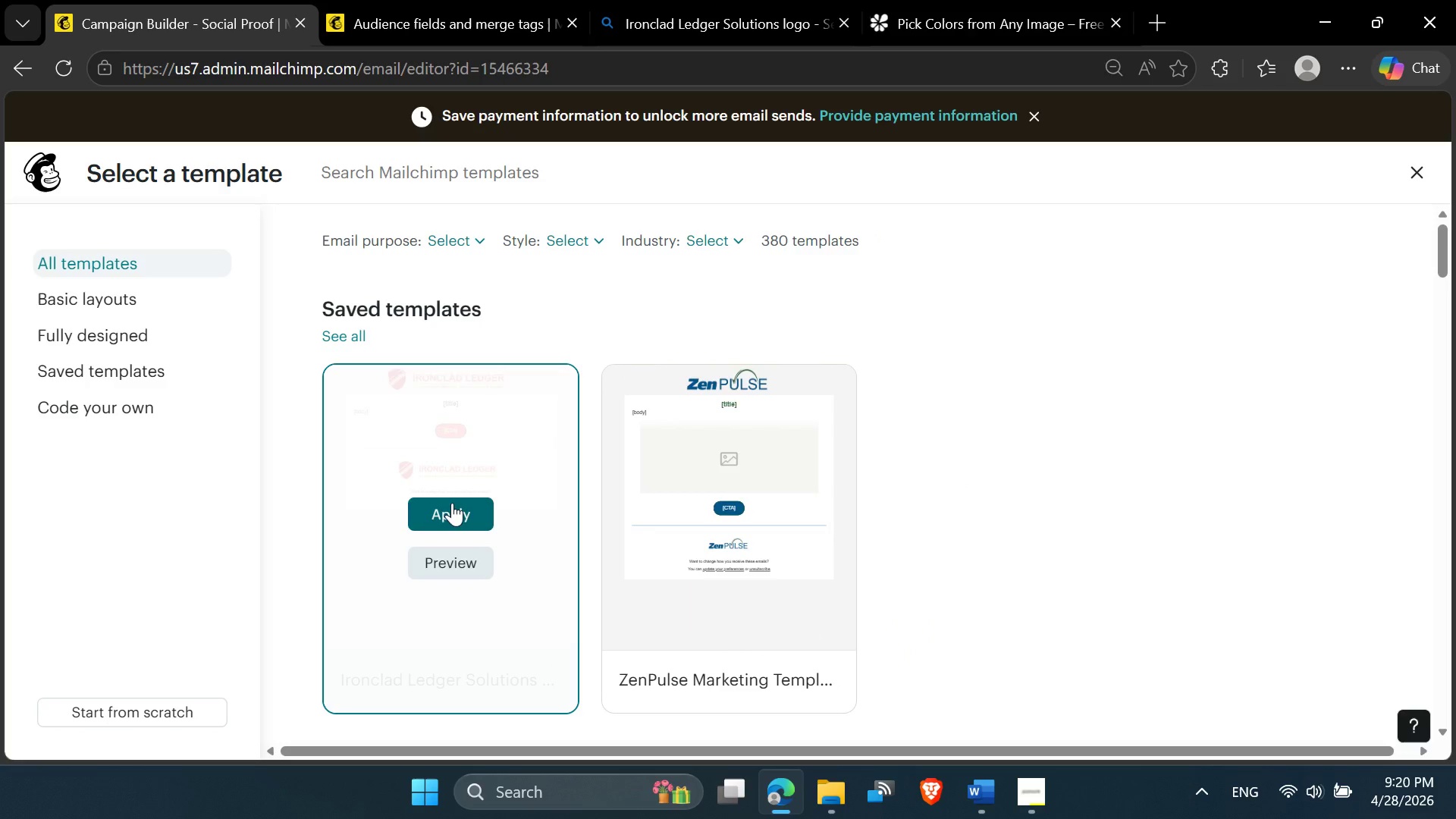 
left_click([453, 502])
 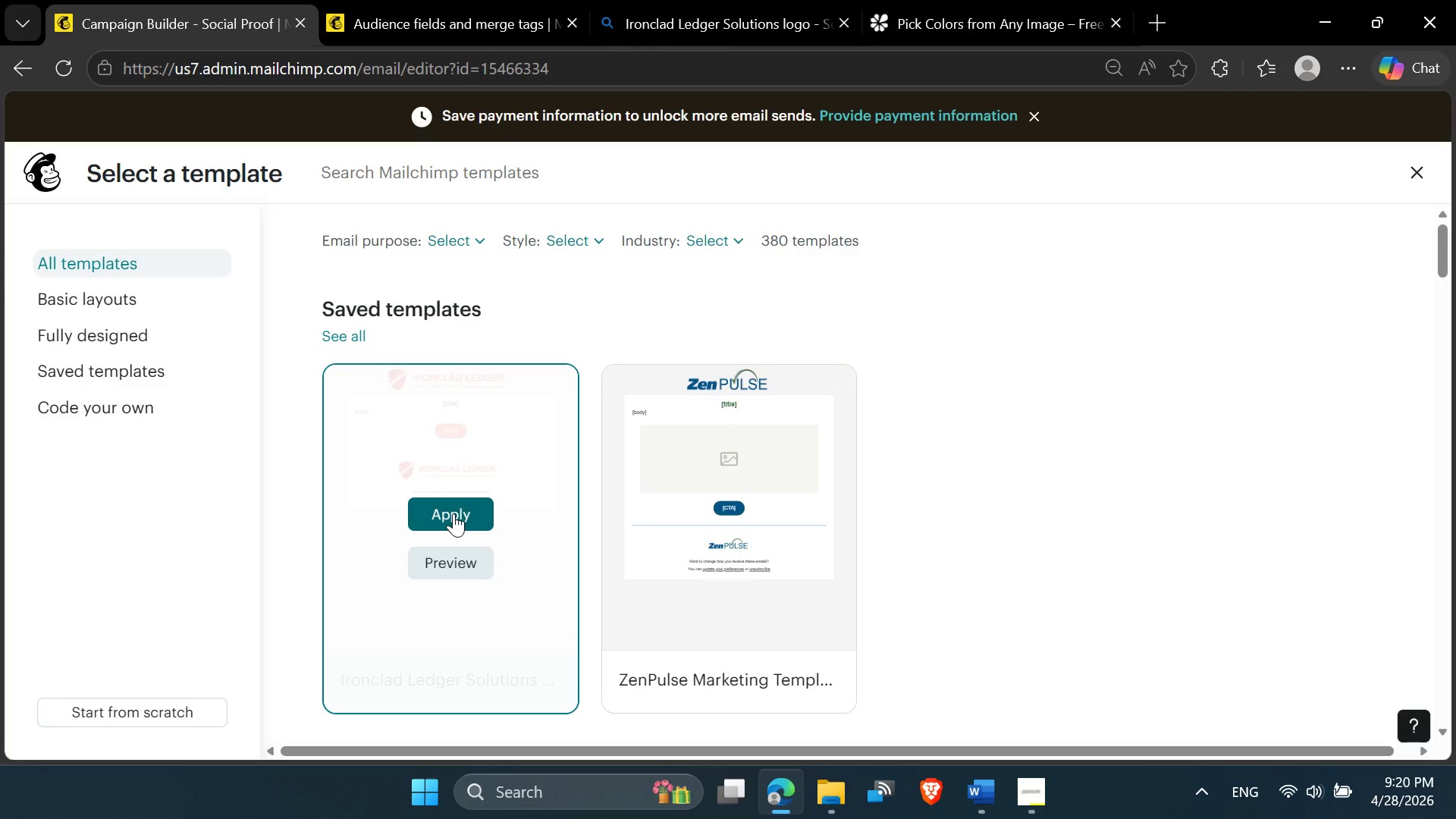 
scroll: coordinate [478, 525], scroll_direction: up, amount: 1.0
 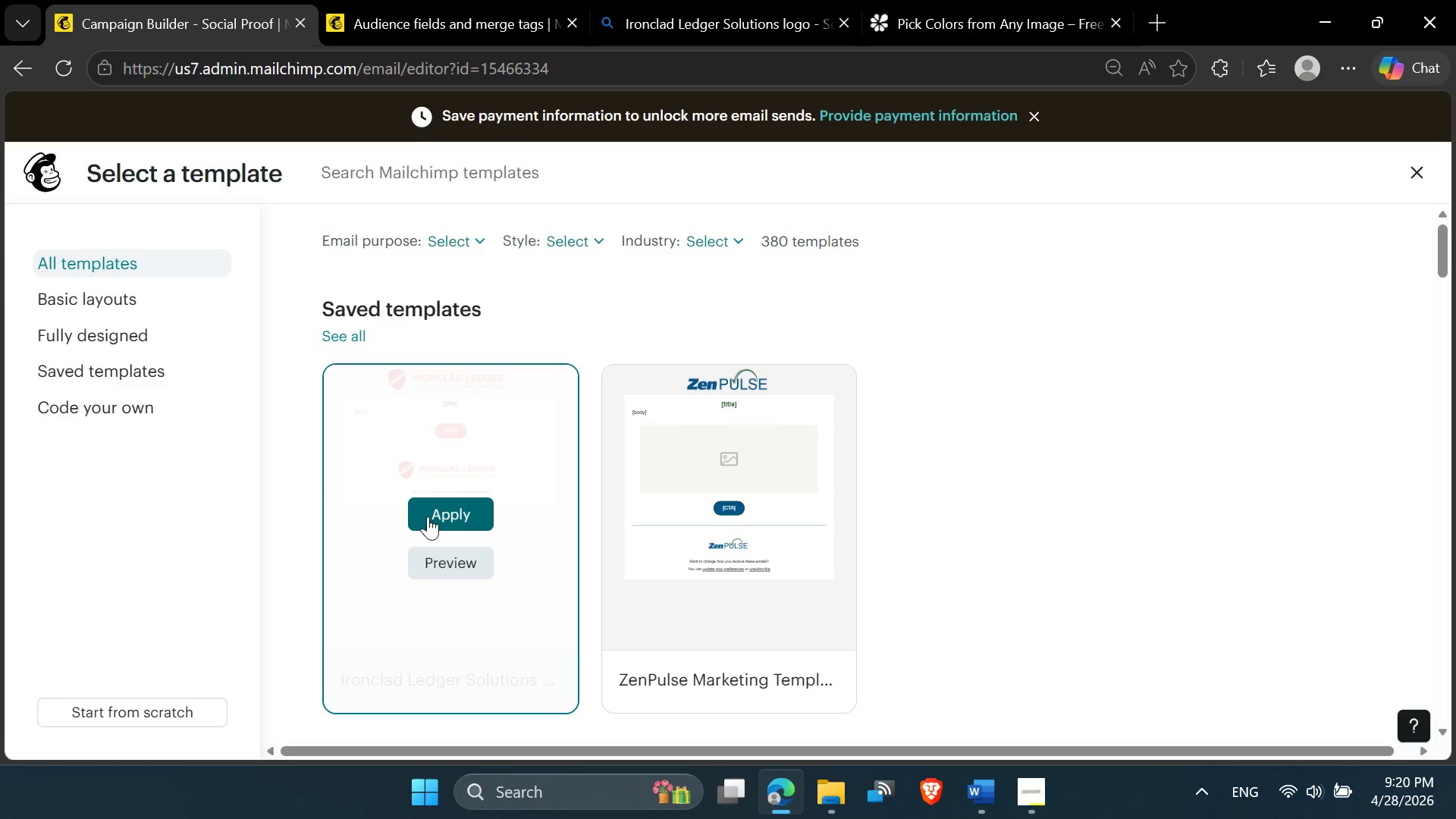 
left_click([429, 516])
 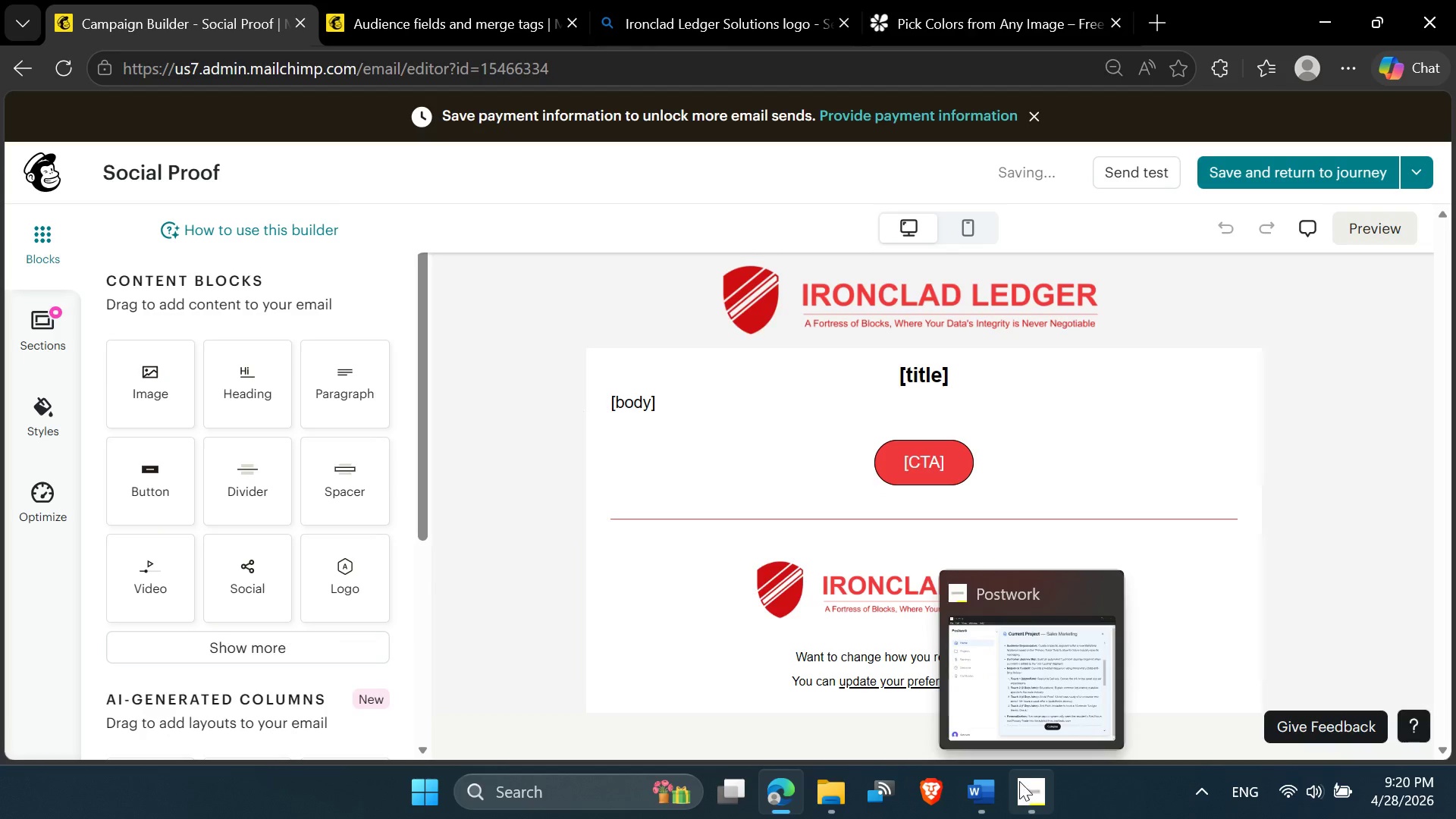 
wait(6.73)
 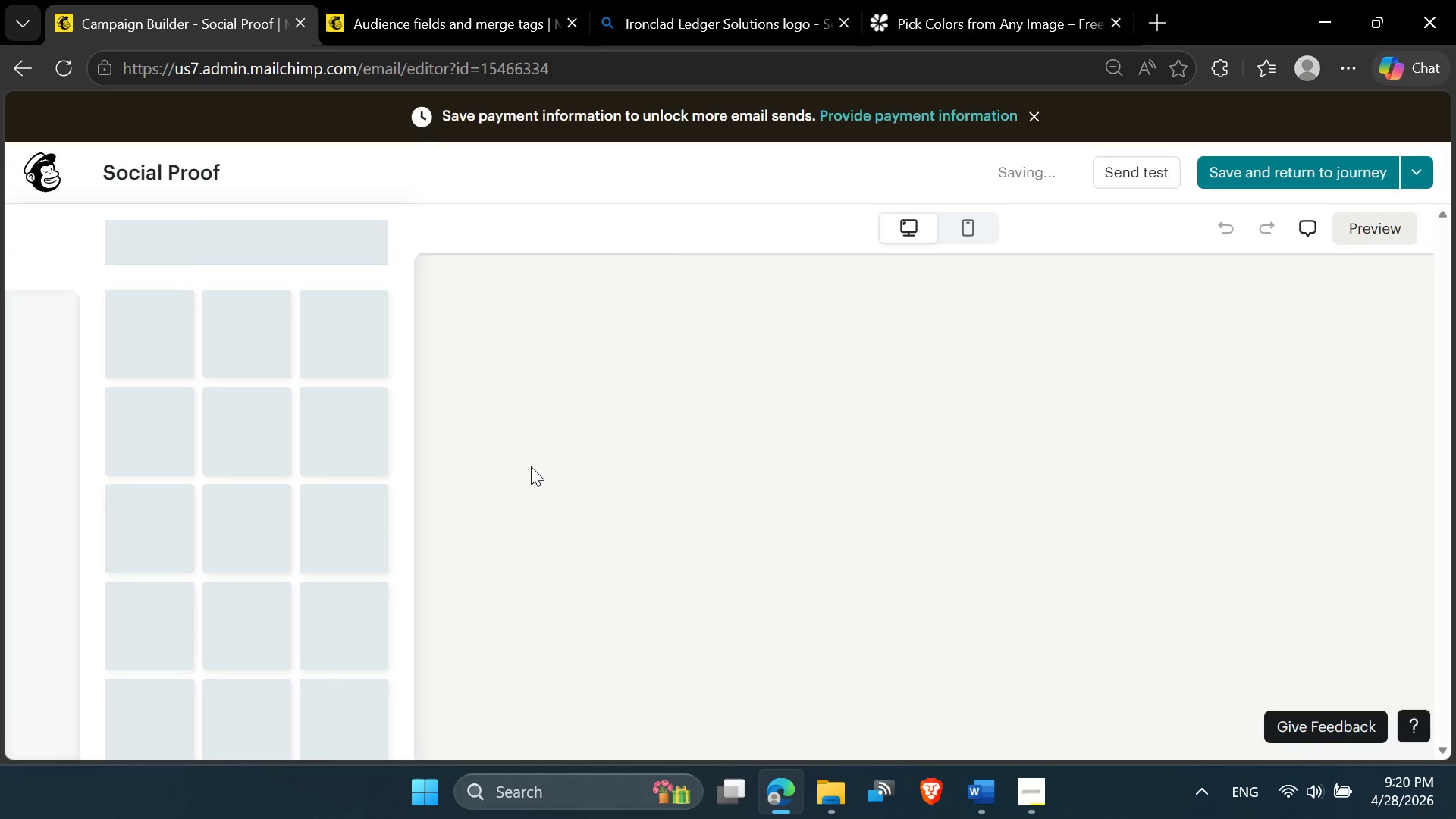 
left_click([977, 679])
 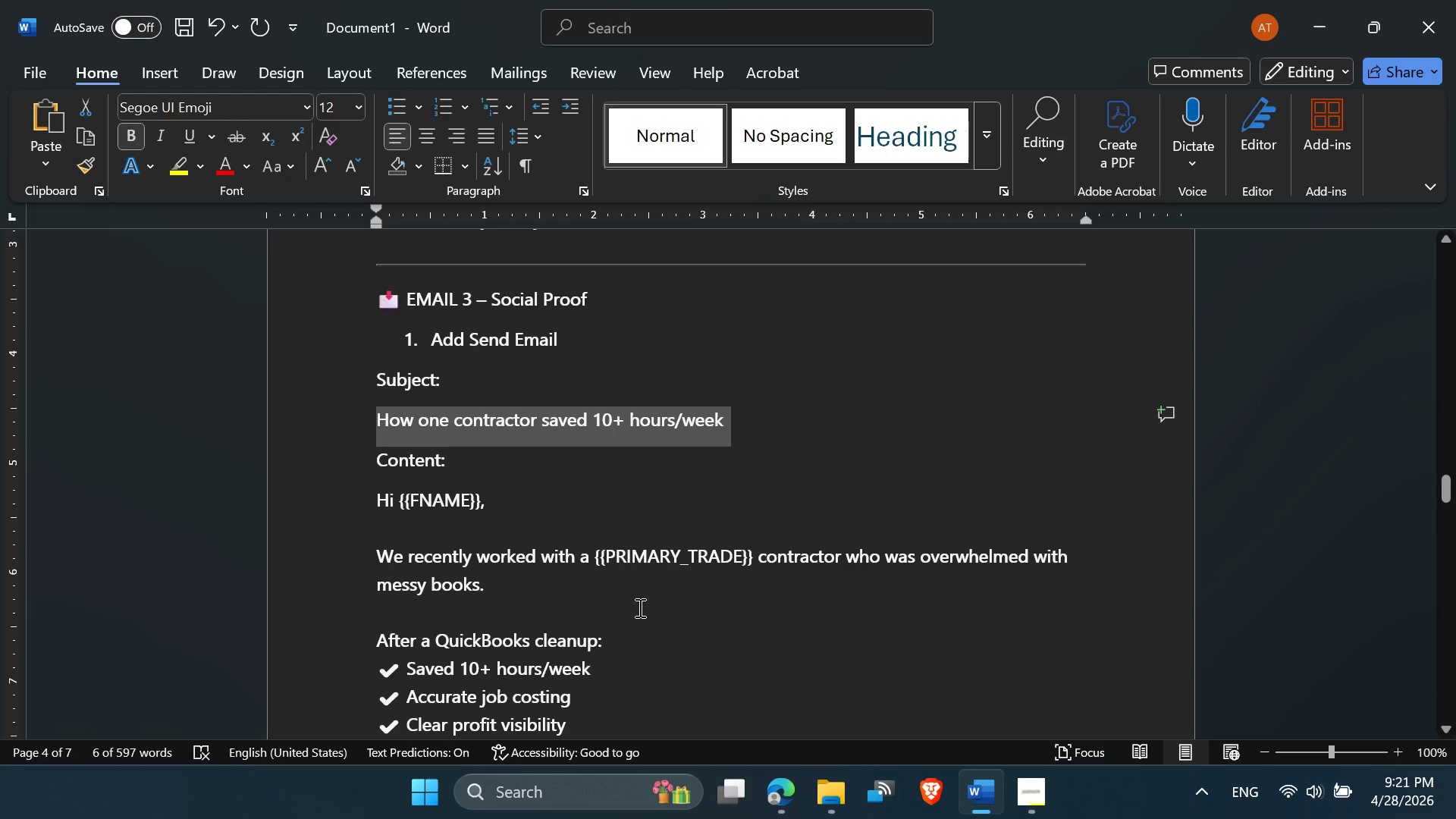 
scroll: coordinate [639, 622], scroll_direction: down, amount: 3.0
 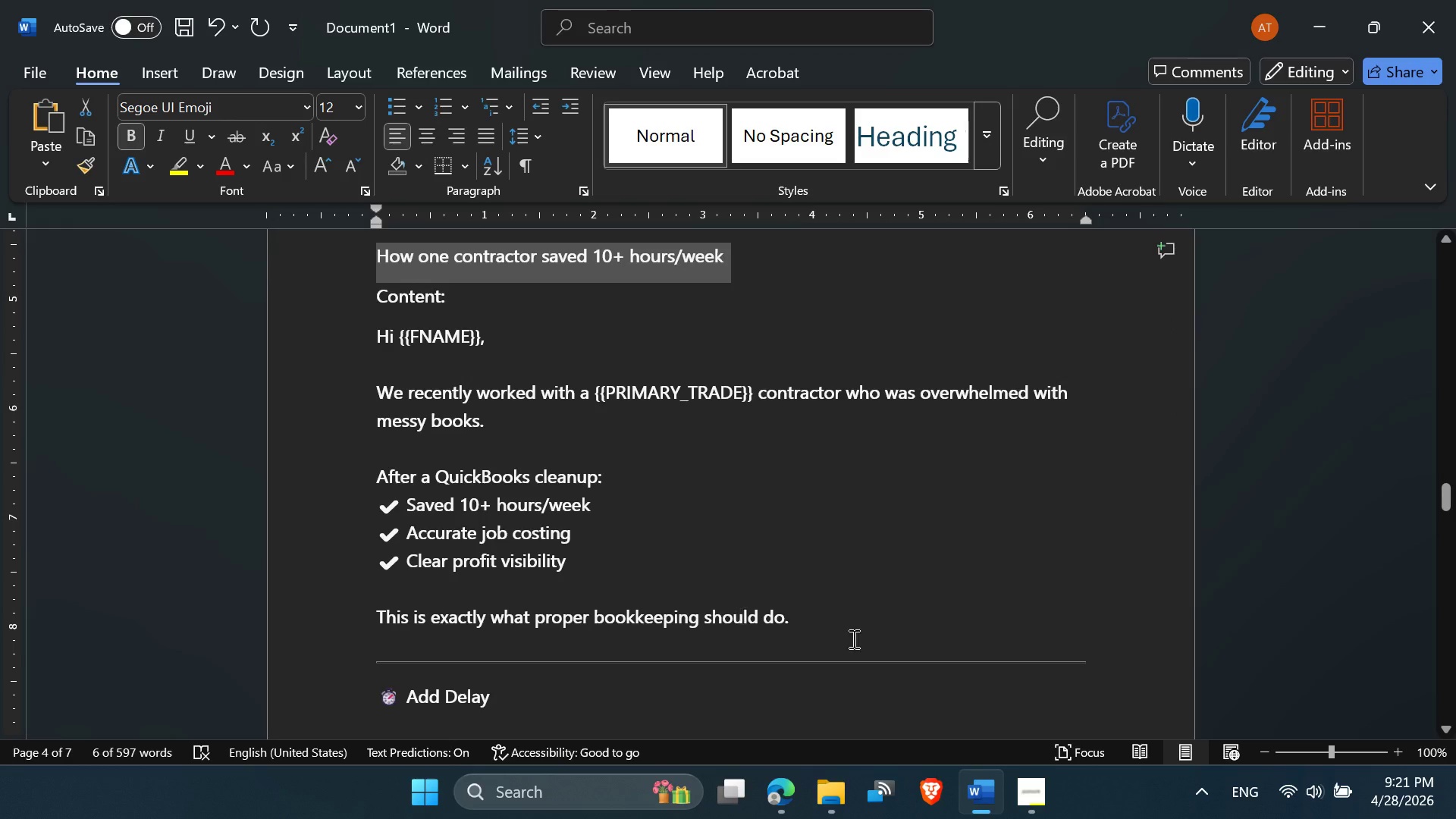 
left_click_drag(start_coordinate=[802, 616], to_coordinate=[372, 346])
 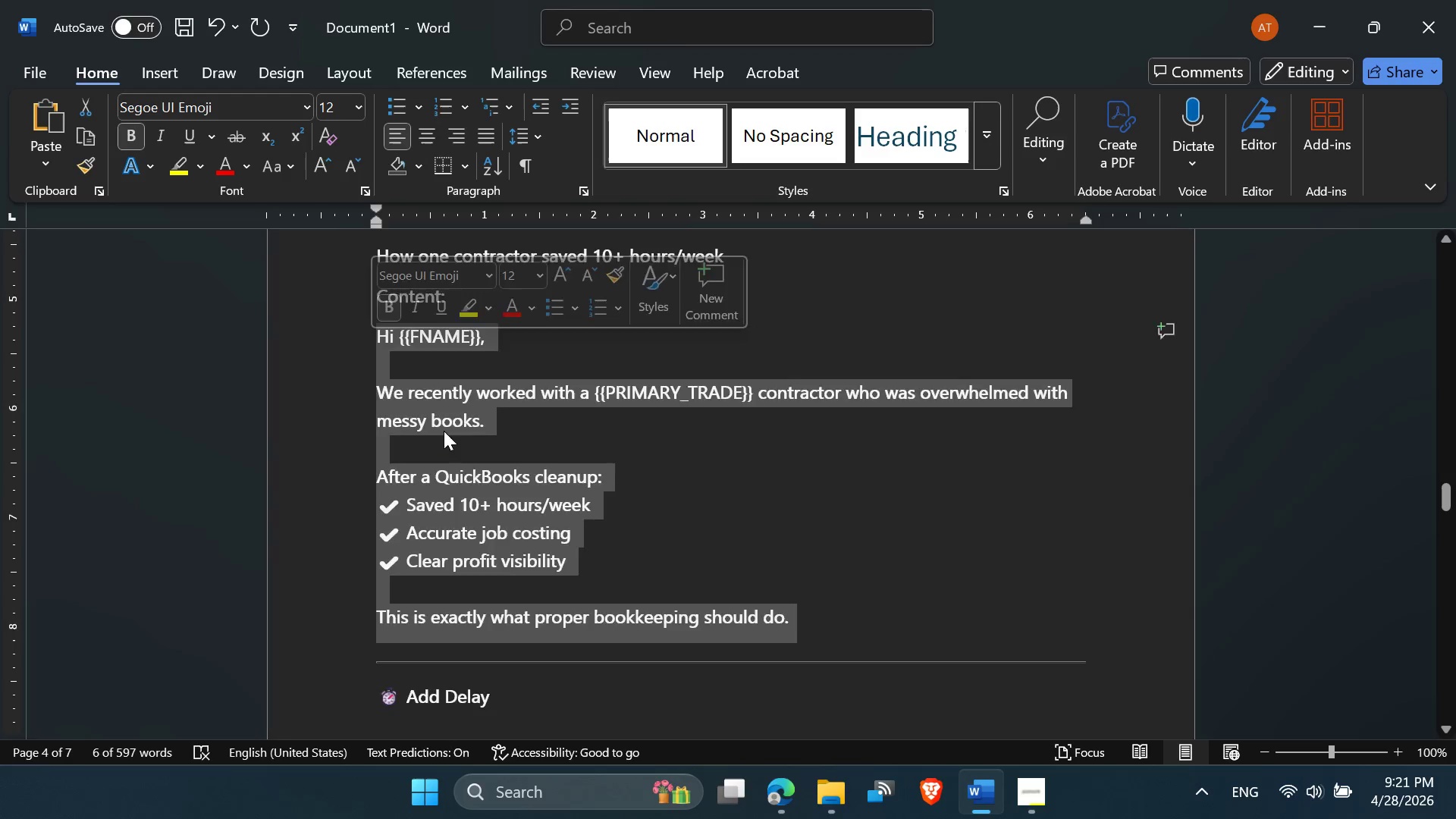 
scroll: coordinate [446, 435], scroll_direction: down, amount: 8.0
 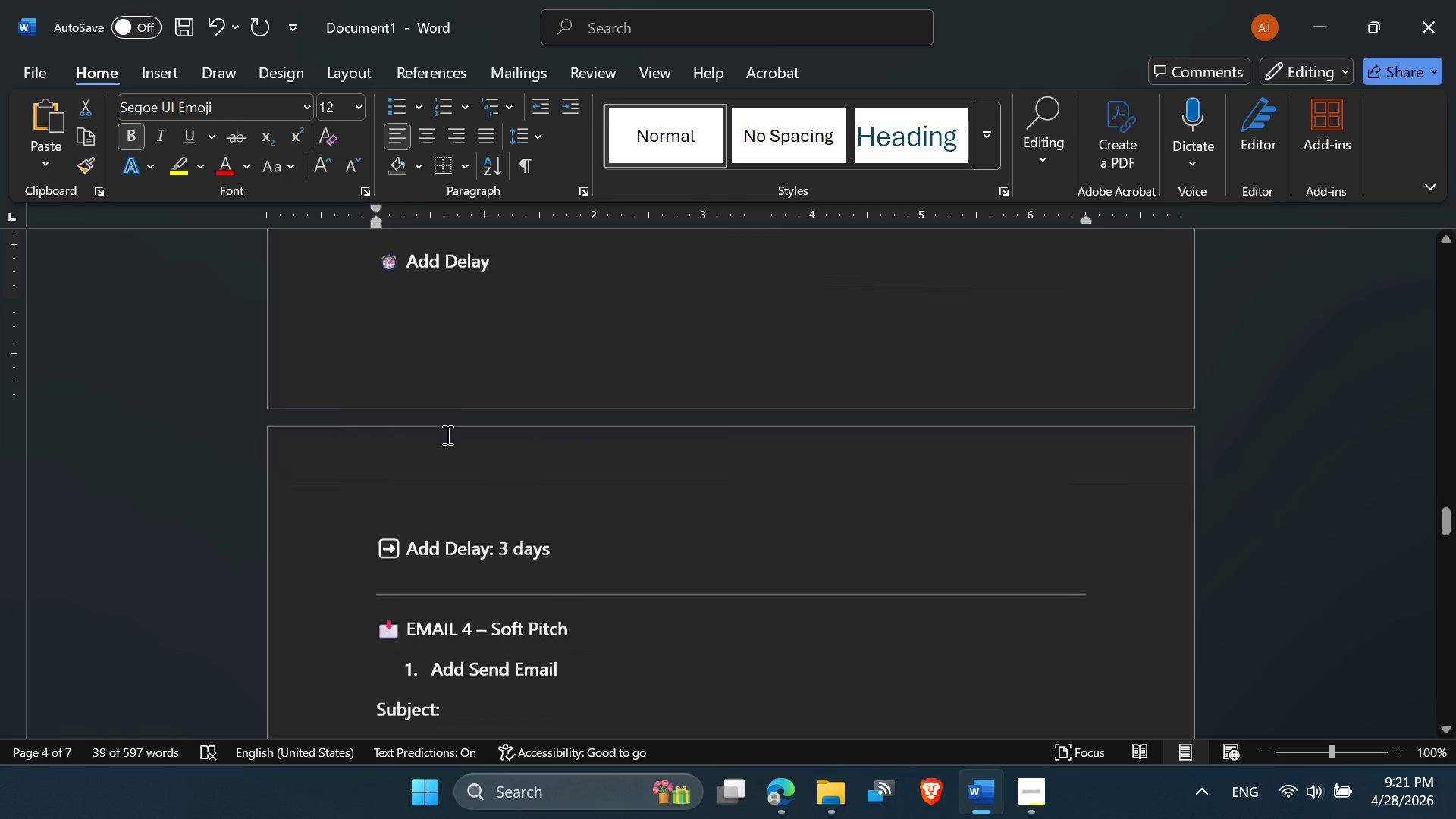 
scroll: coordinate [452, 432], scroll_direction: up, amount: 10.0
 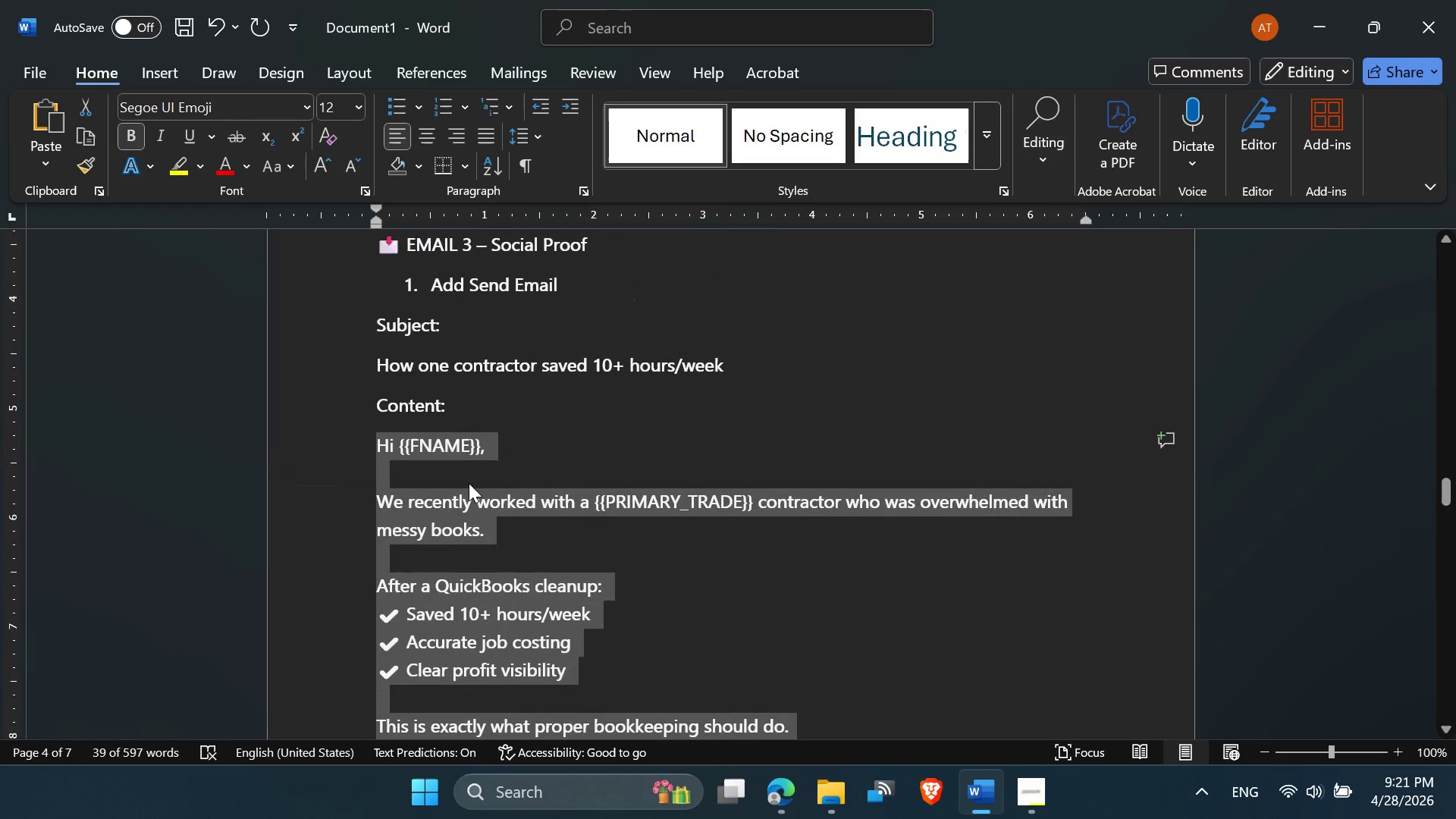 
key(Control+C)
 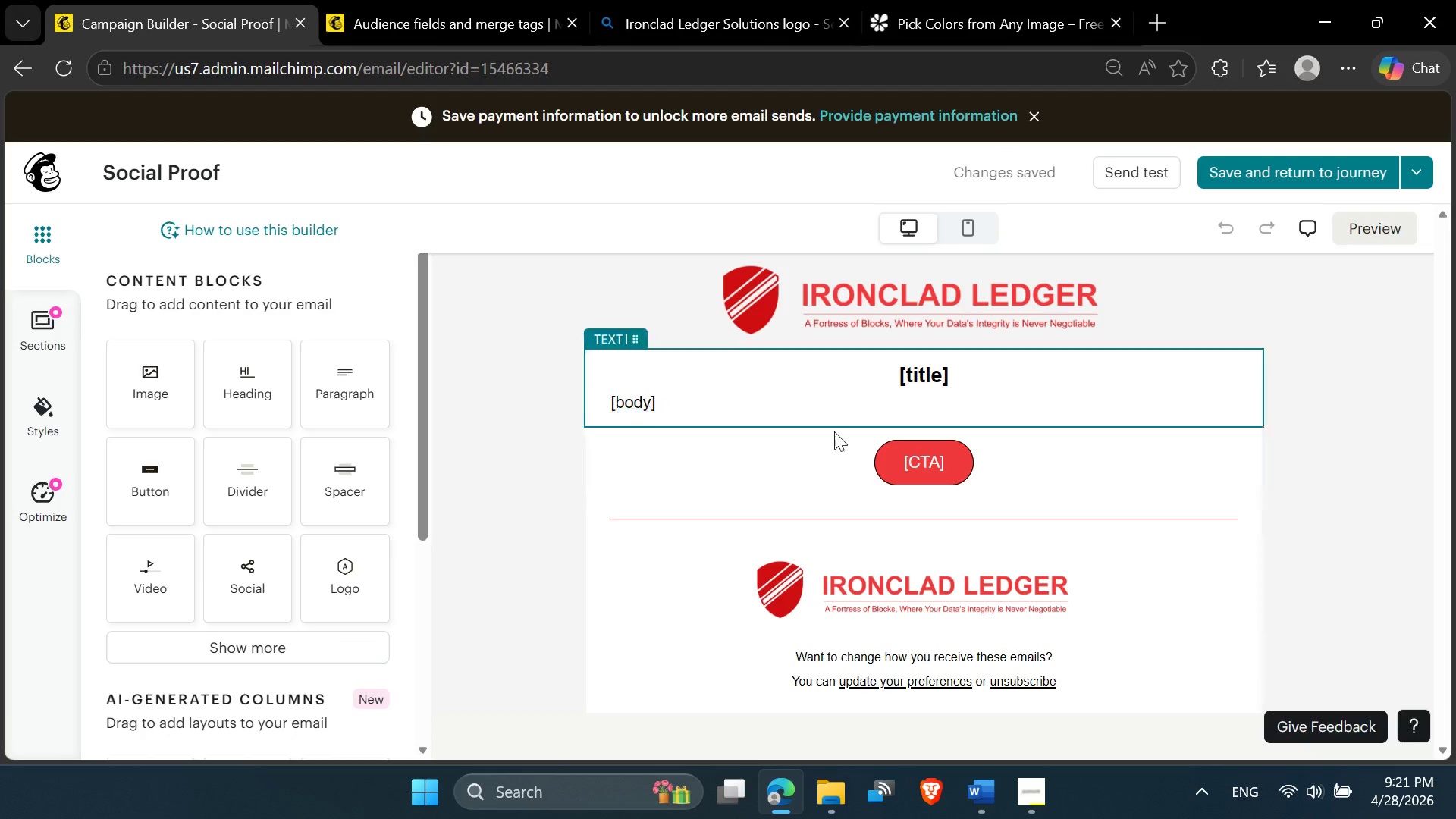 
left_click([865, 397])
 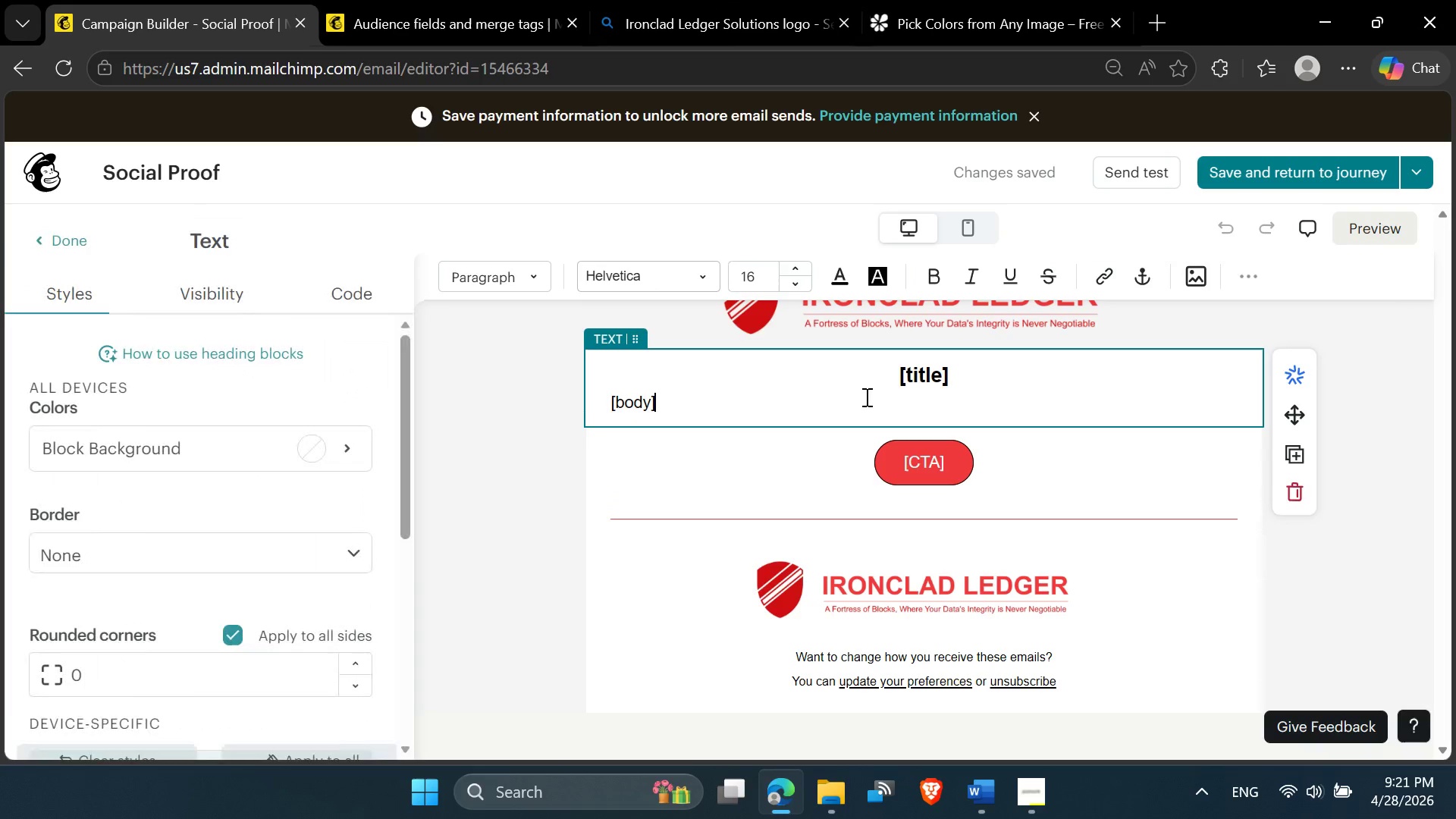 
key(Control+A)
 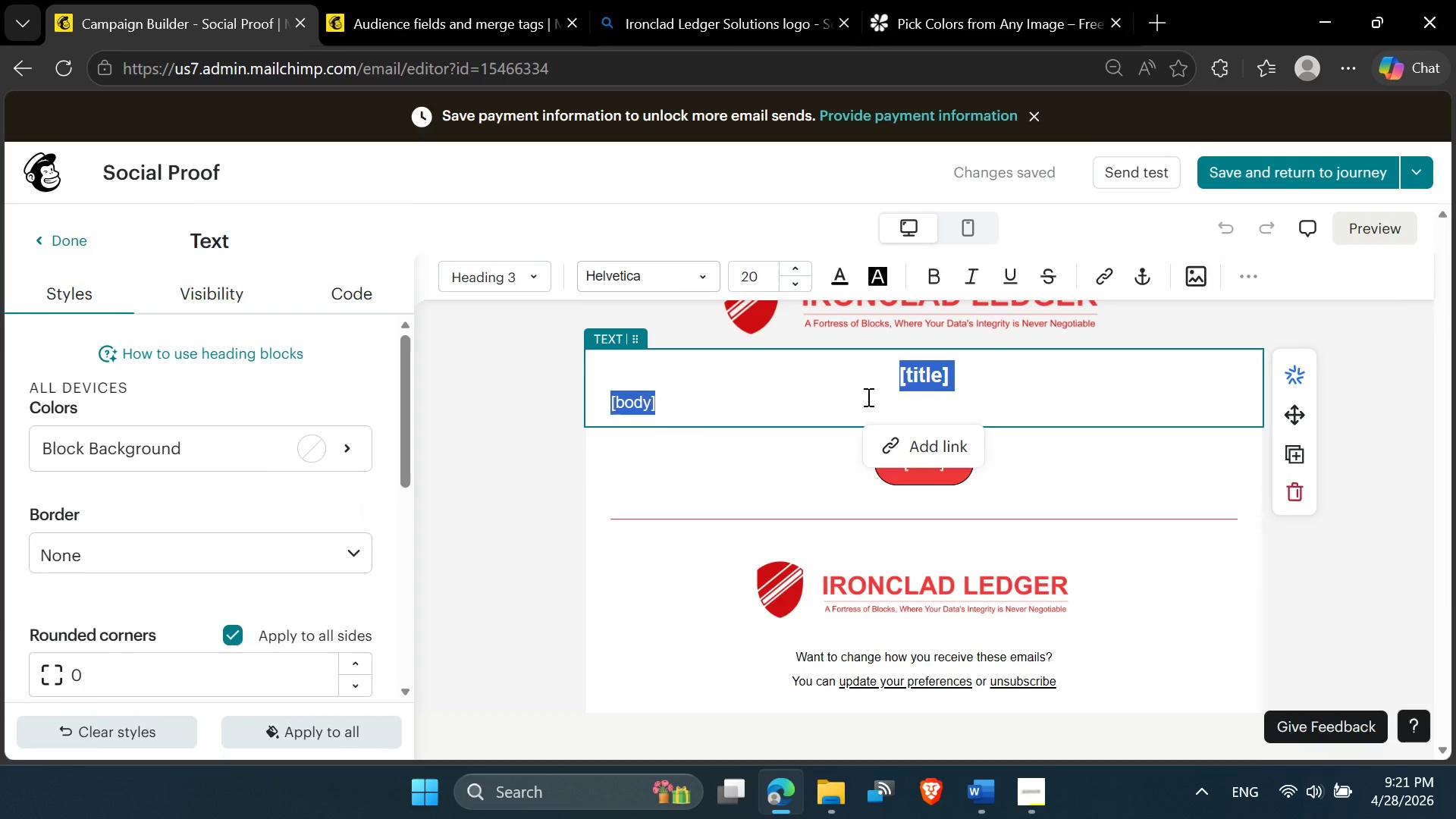 
key(Control+V)
 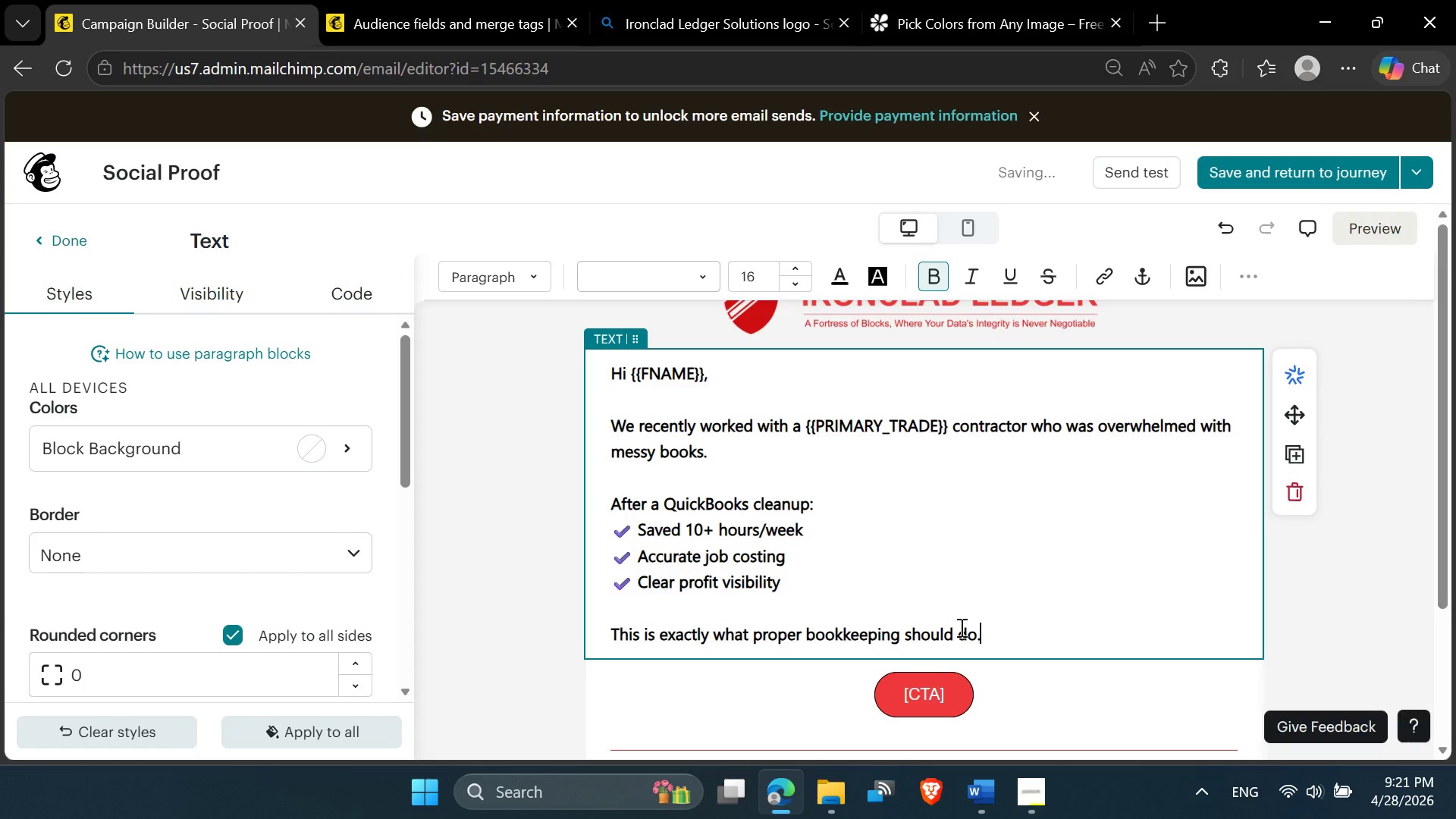 
left_click_drag(start_coordinate=[1005, 640], to_coordinate=[546, 425])
 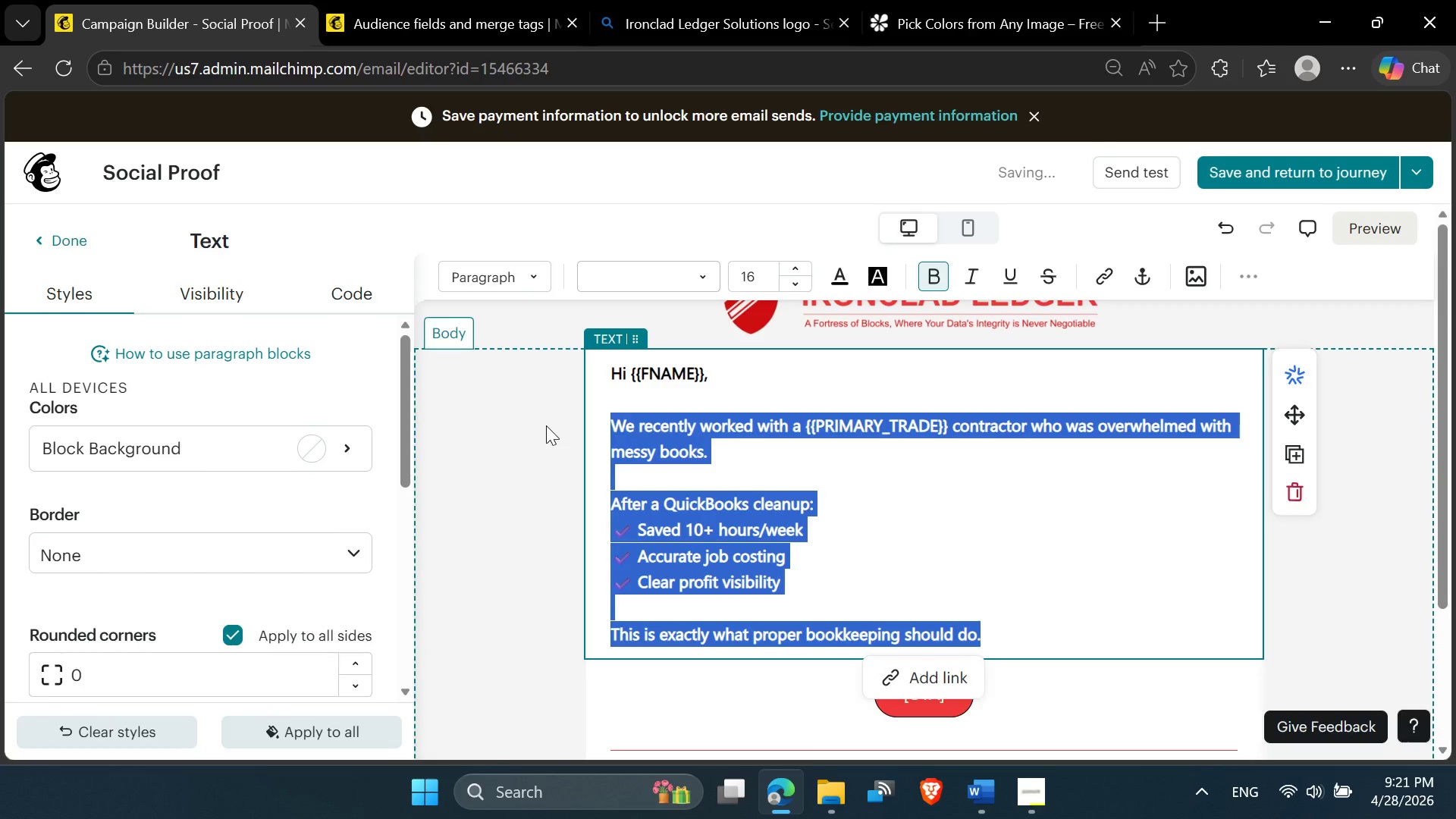 
key(Control+B)
 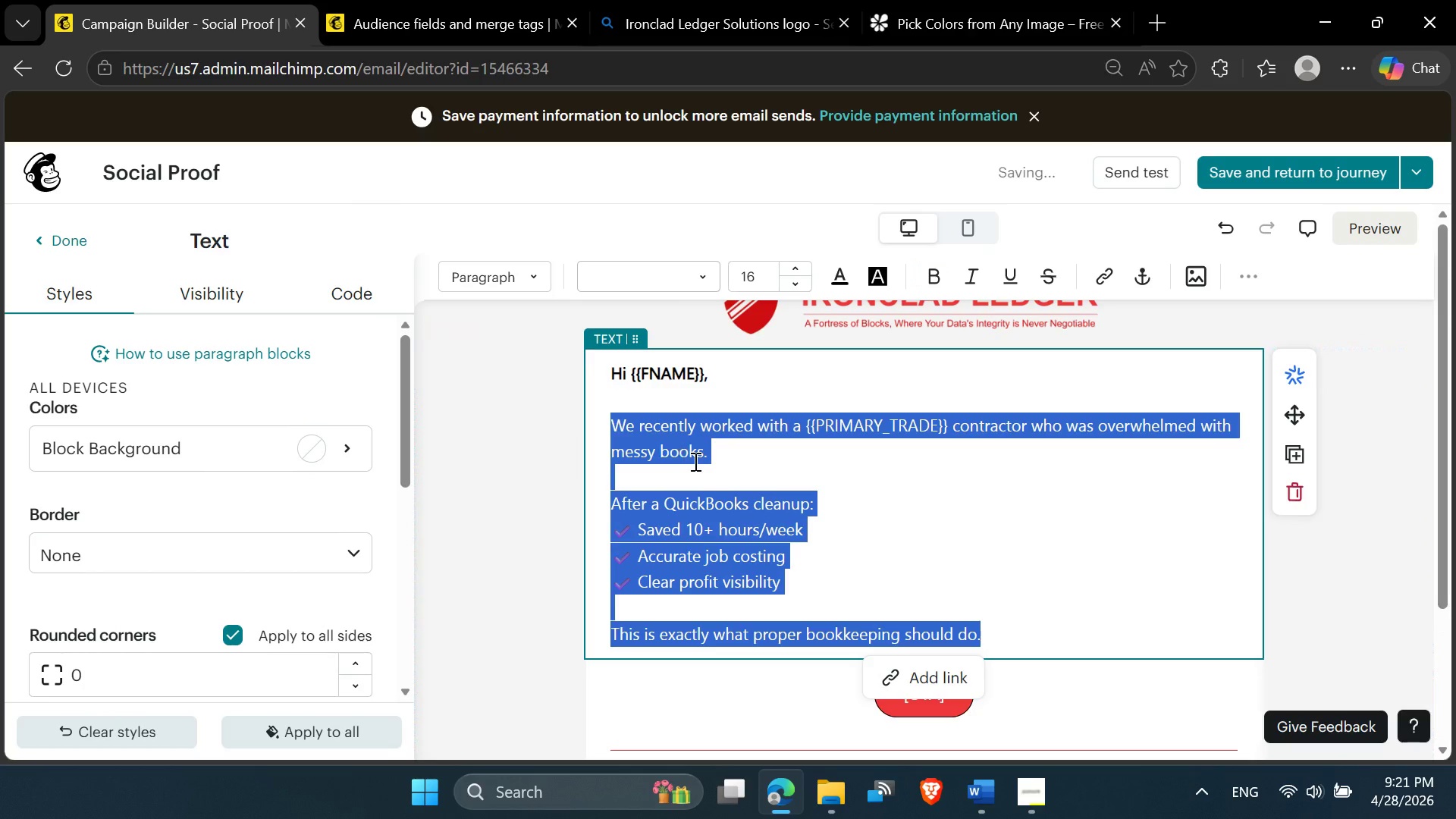 
left_click([694, 462])
 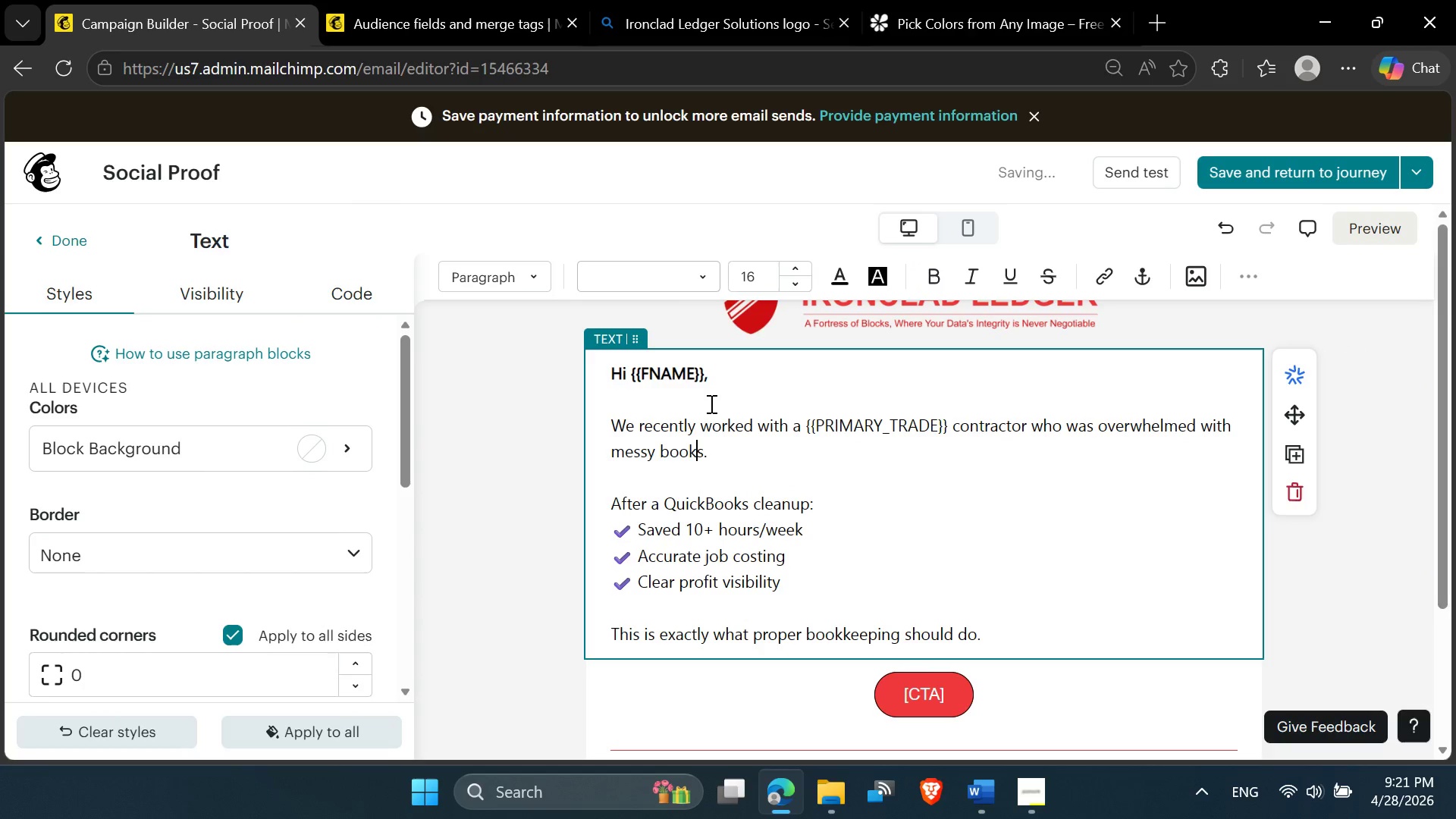 
left_click_drag(start_coordinate=[645, 373], to_coordinate=[632, 374])
 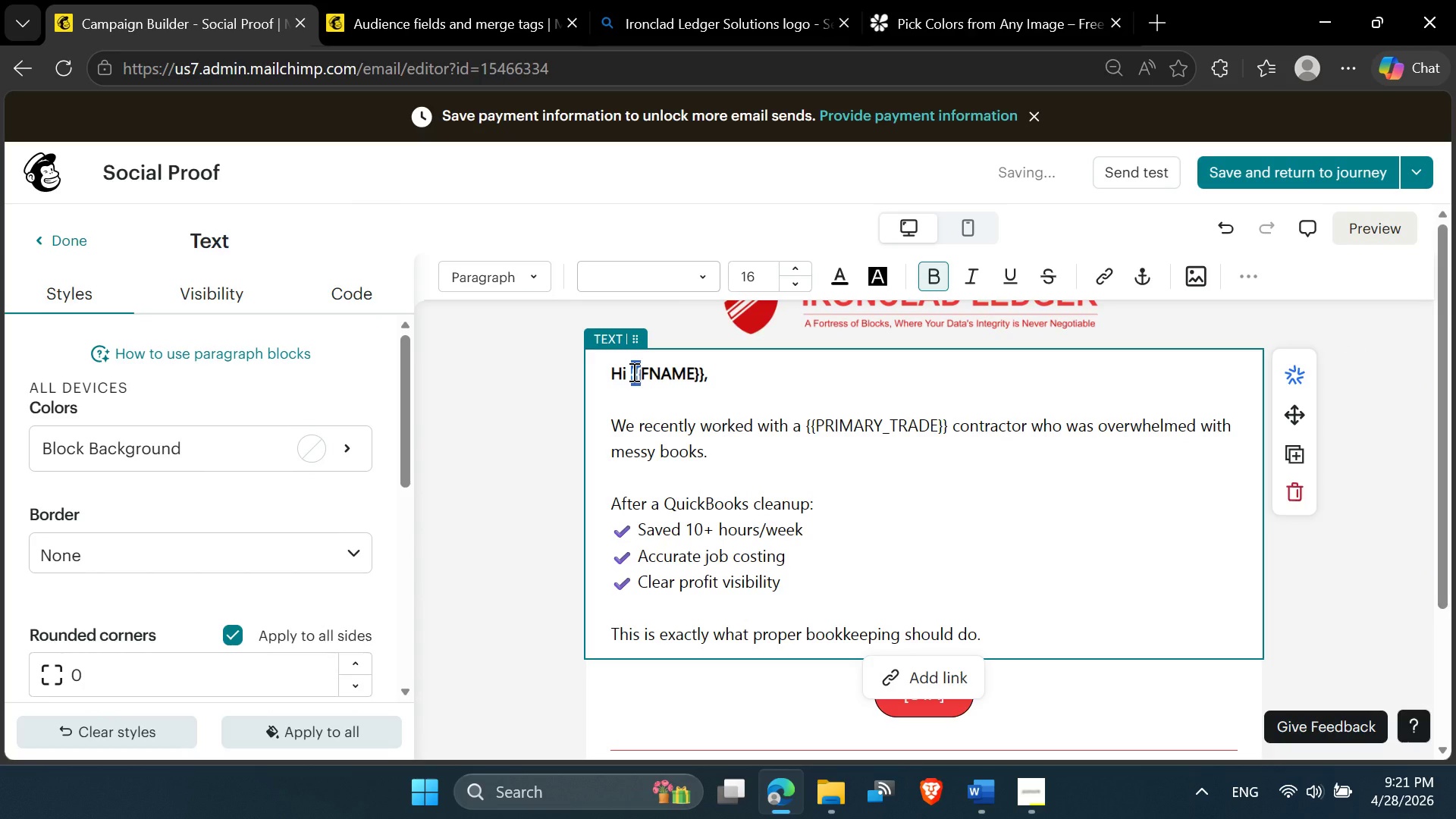 
type(*|FNAME)
 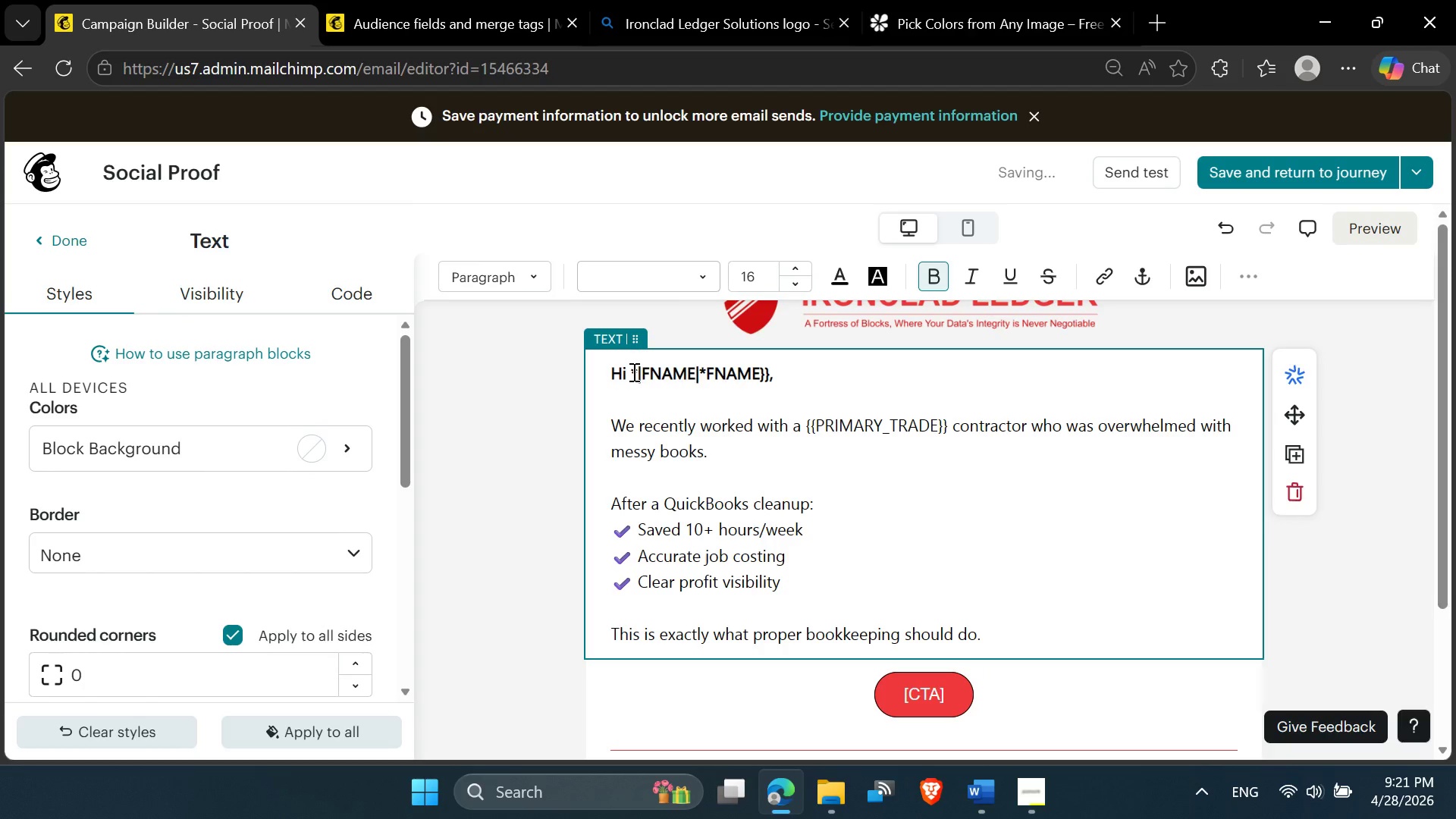 
key(ArrowRight)
 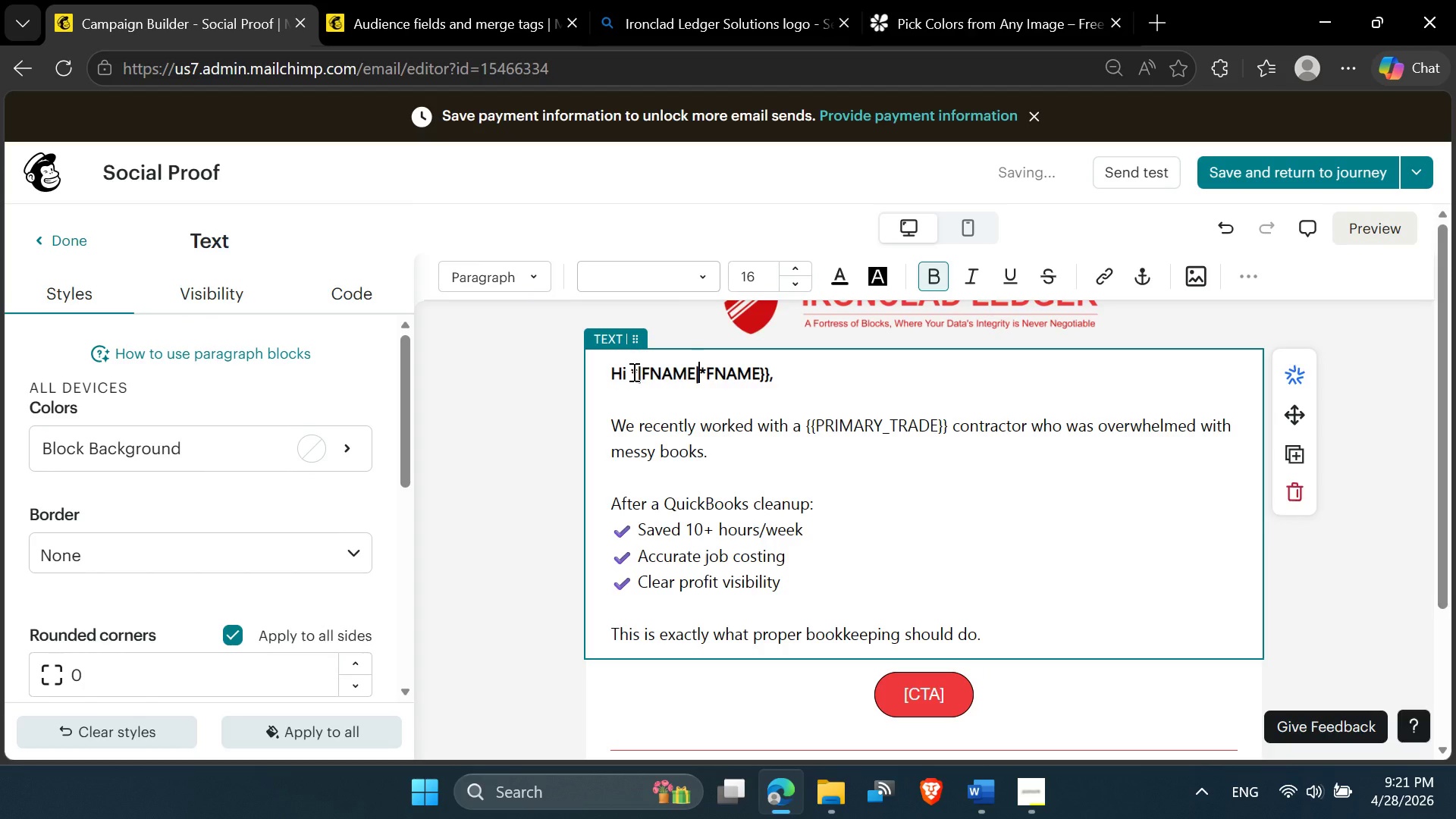 
key(ArrowRight)
 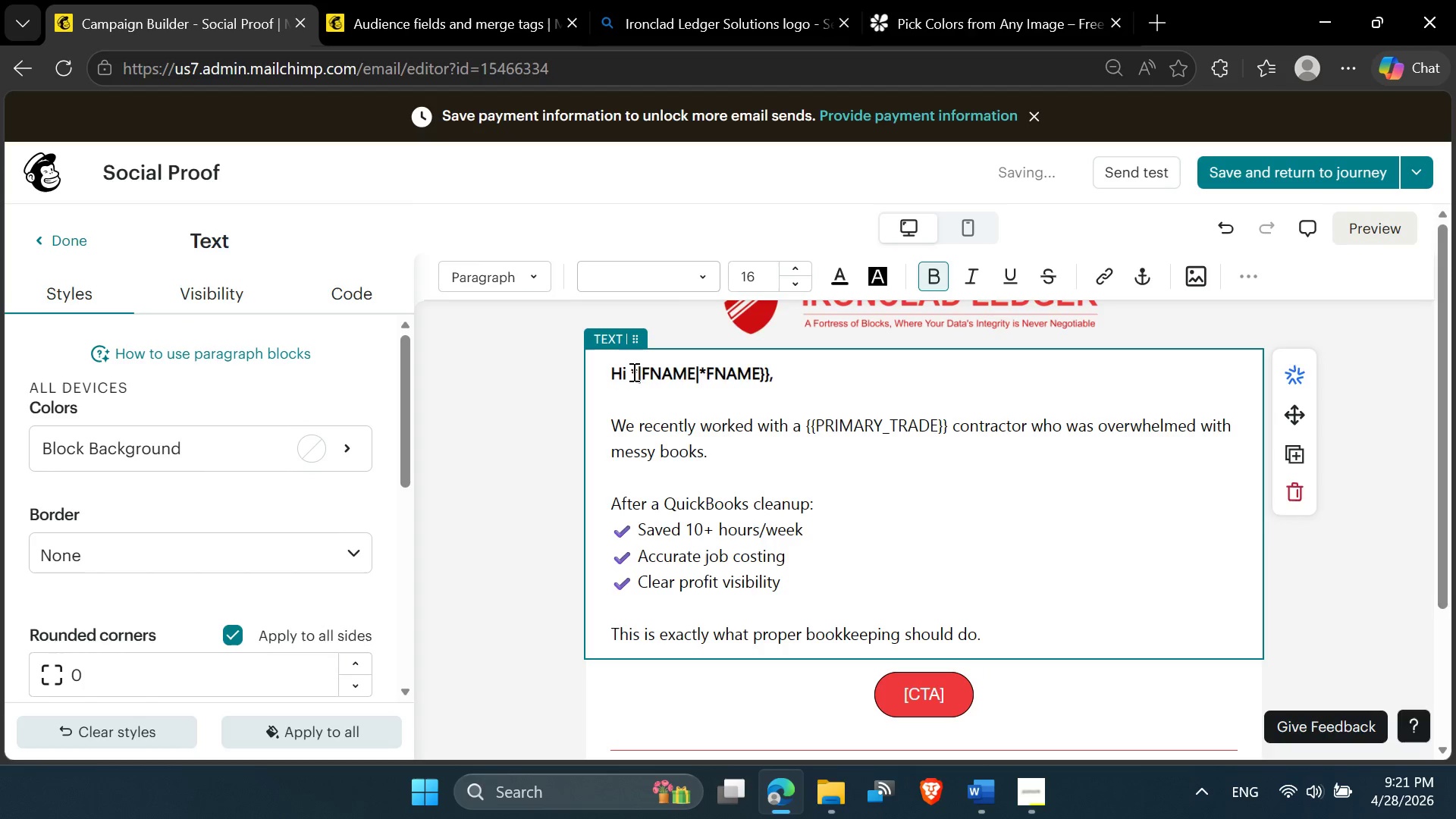 
key(Delete)
 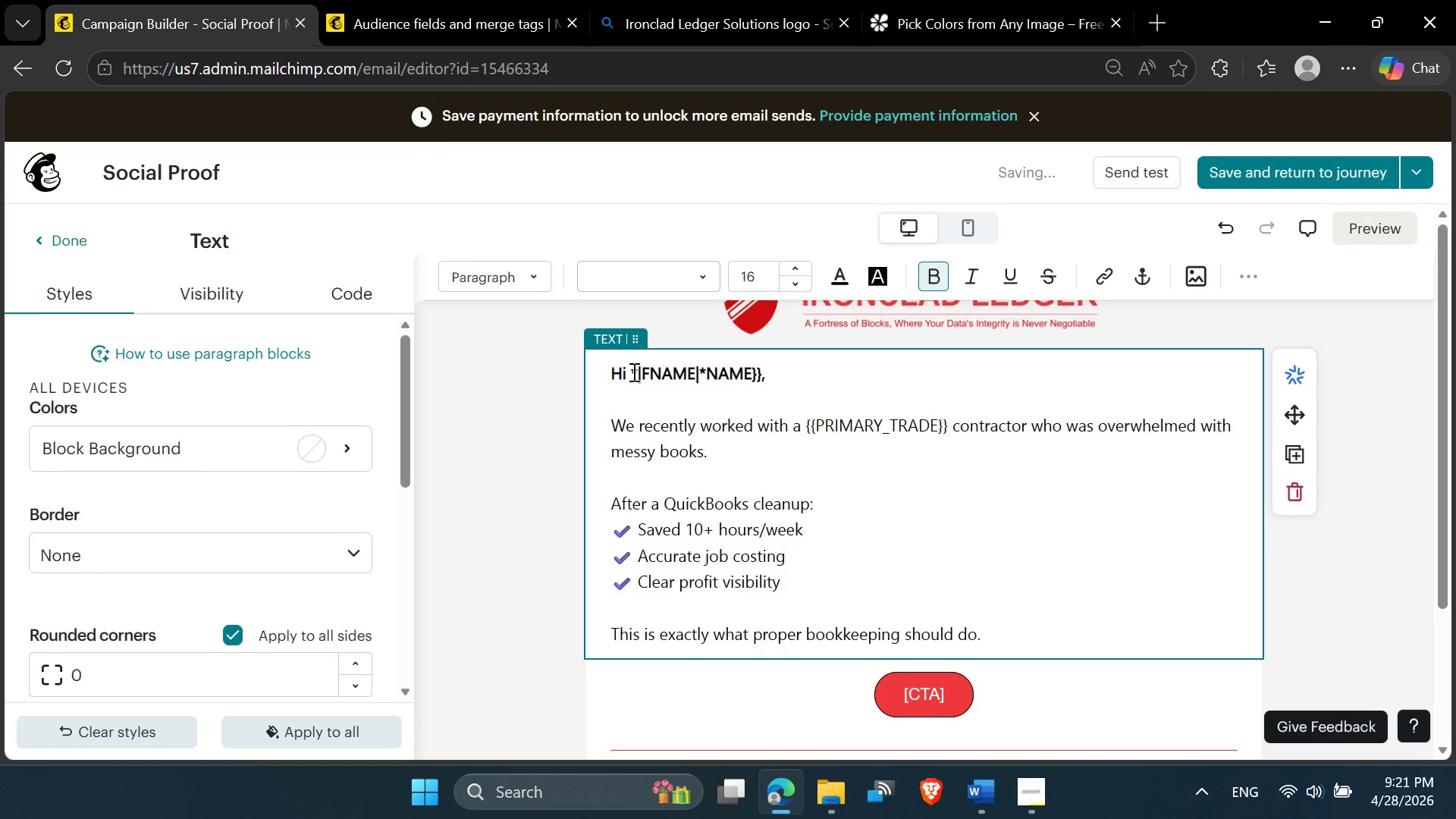 
key(Delete)
 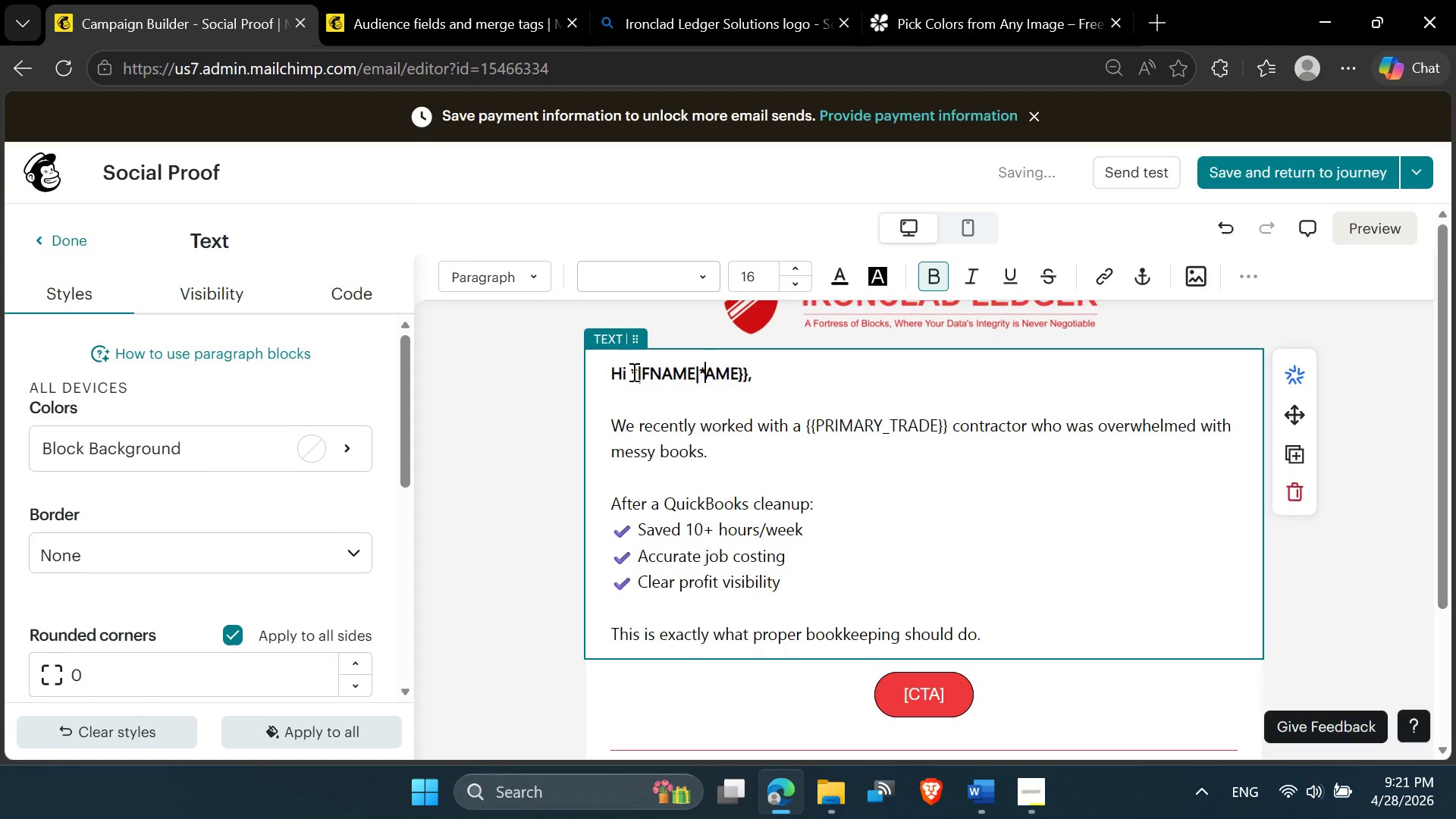 
key(Delete)
 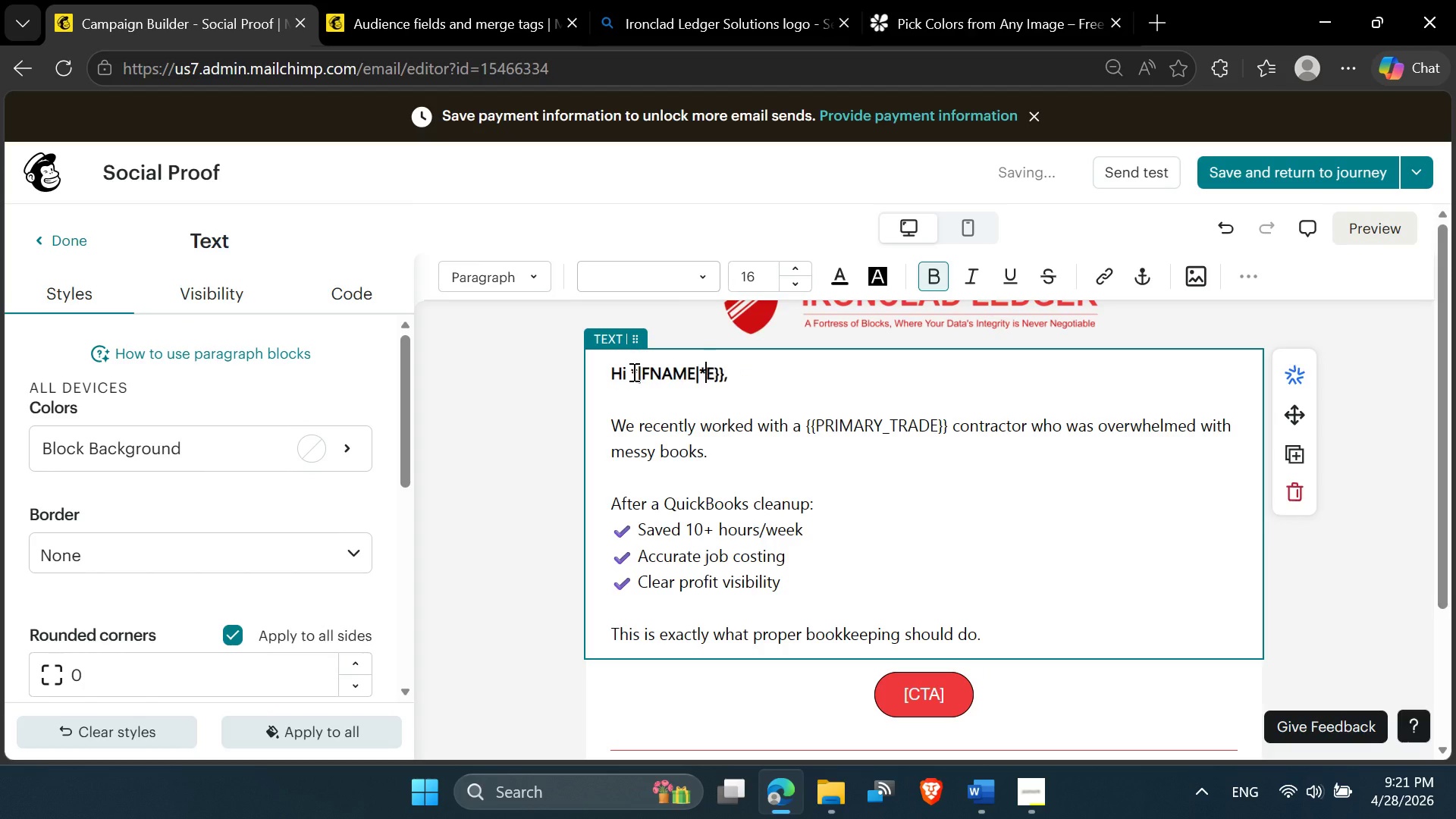 
key(Delete)
 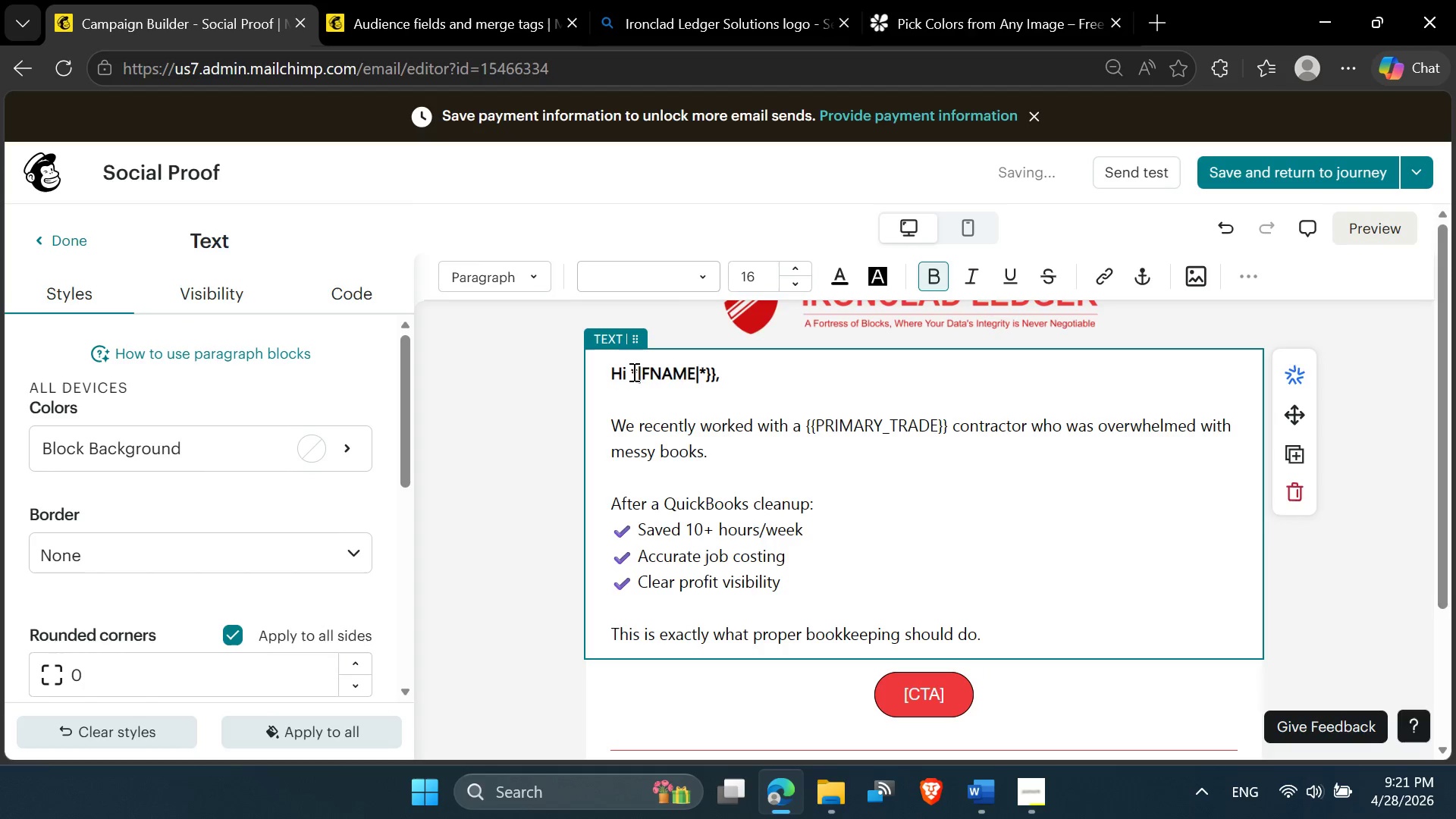 
key(Delete)
 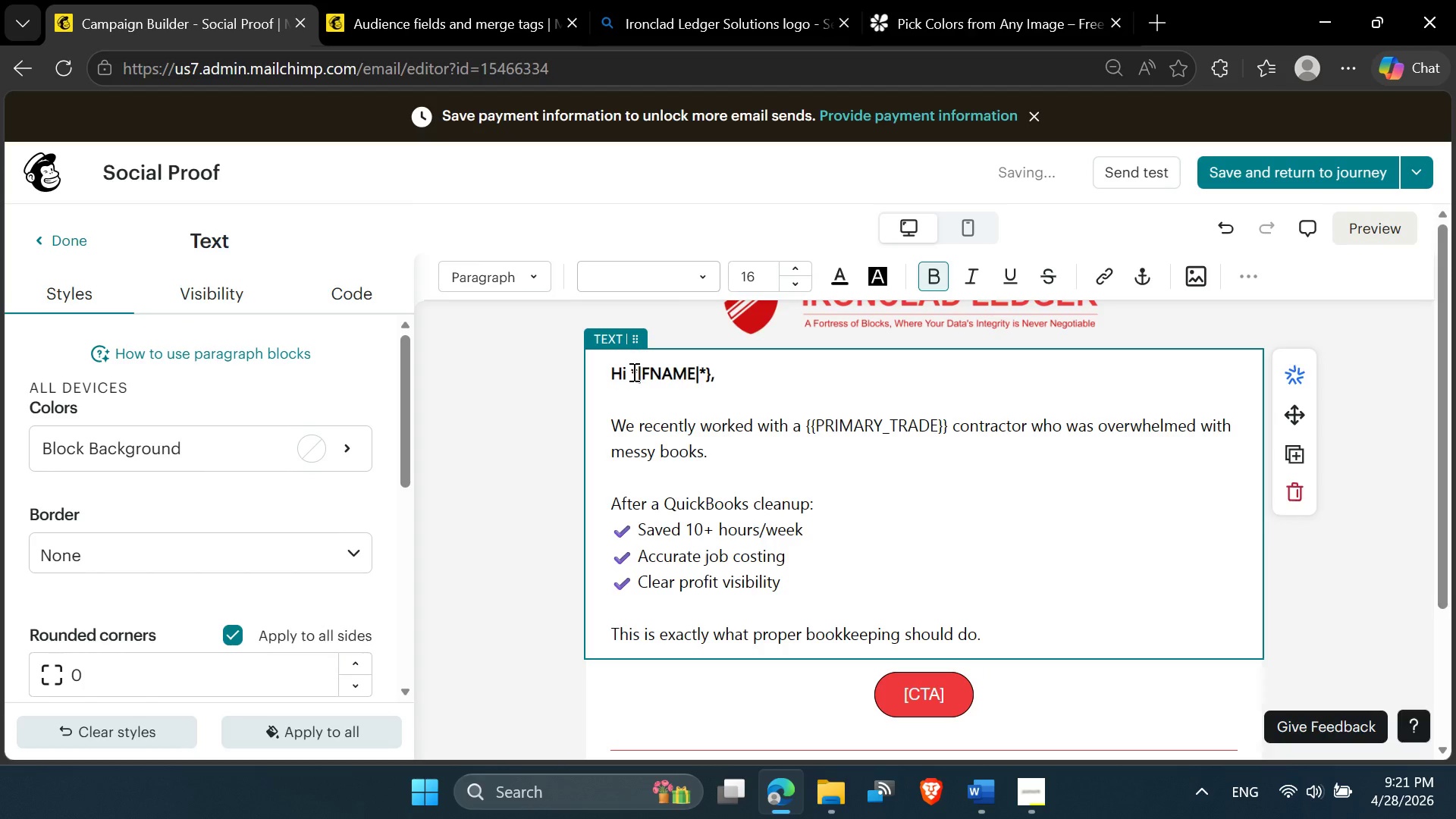 
key(Delete)
 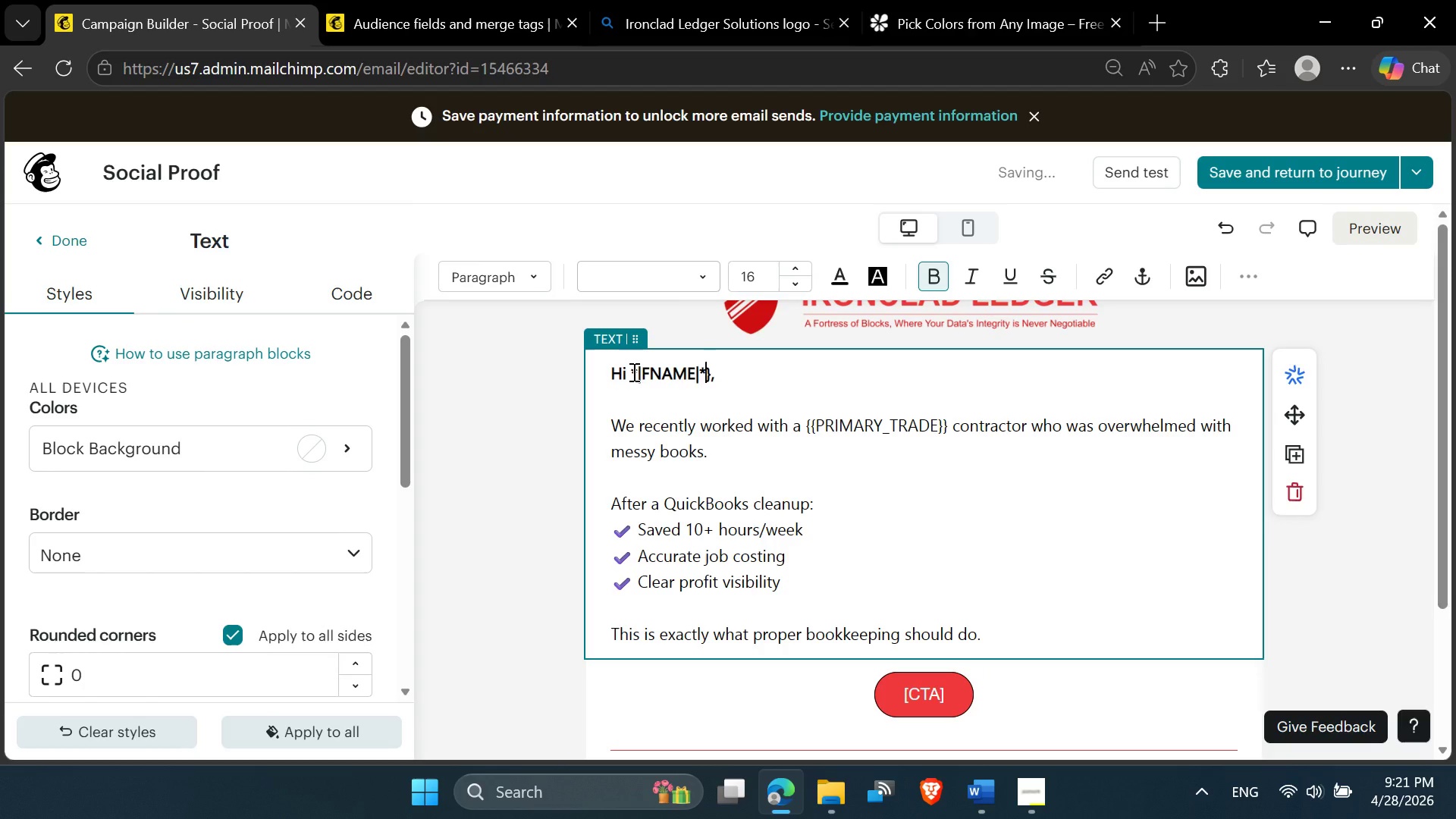 
key(Delete)
 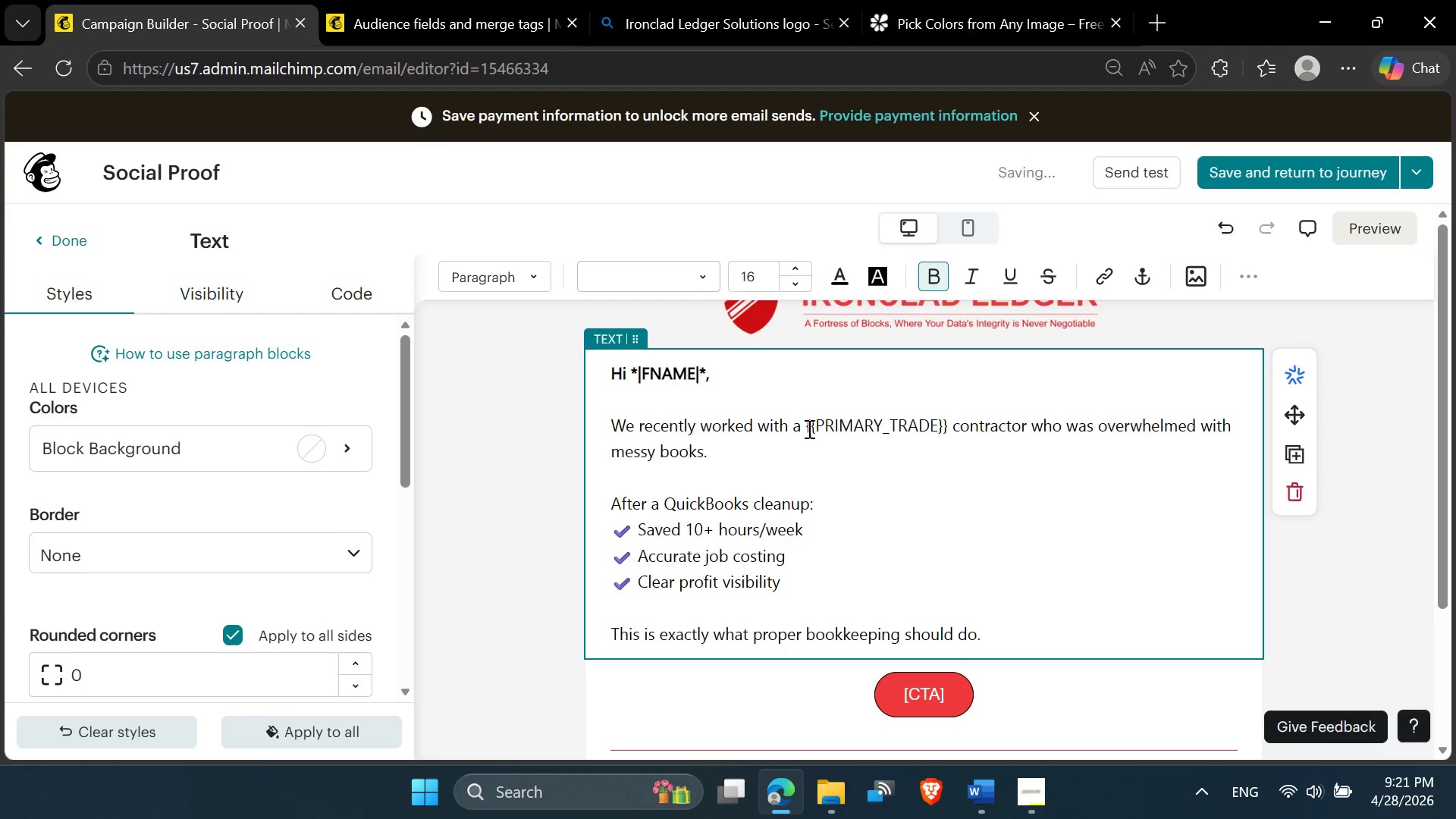 
left_click_drag(start_coordinate=[804, 428], to_coordinate=[949, 431])
 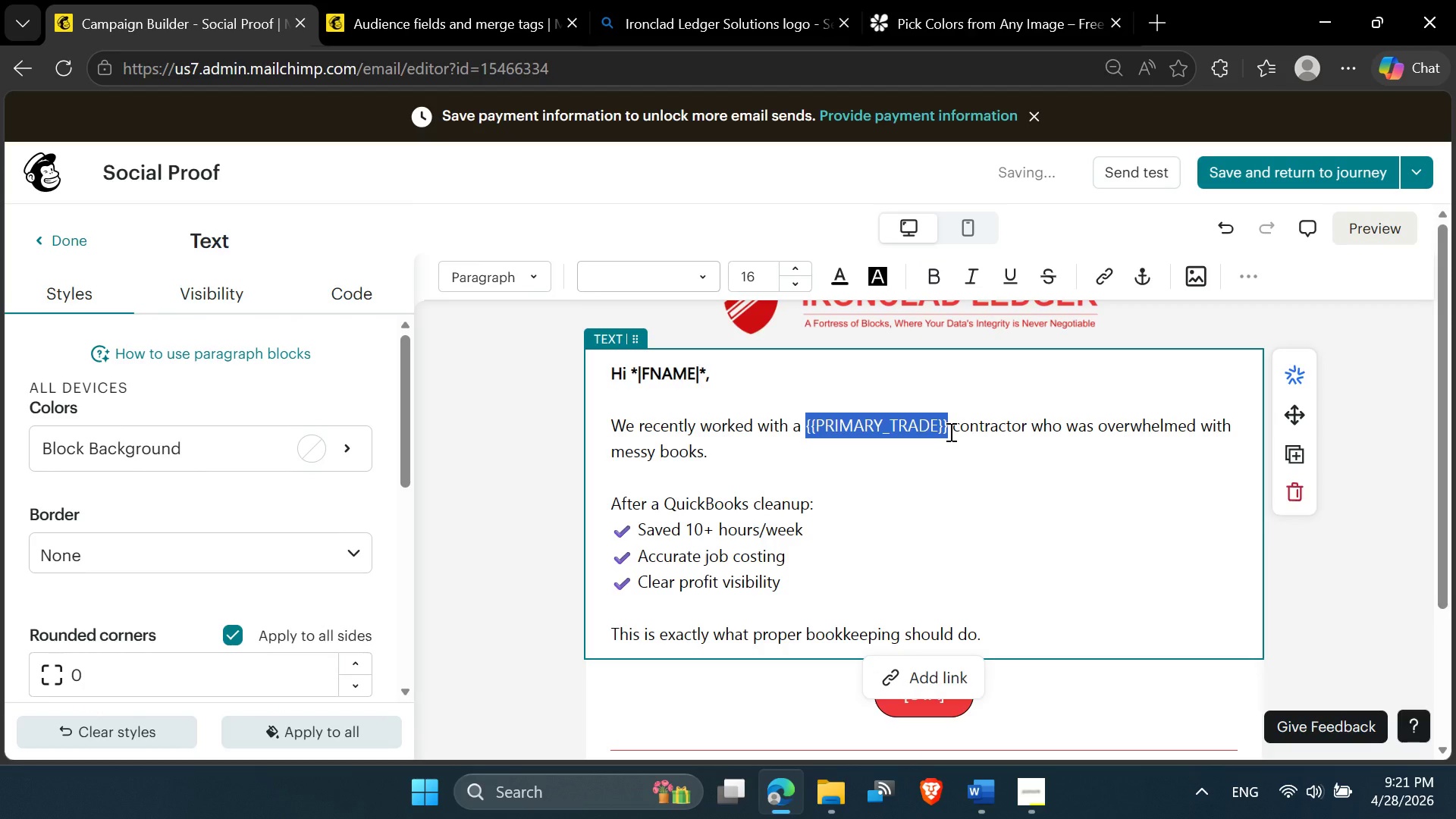 
key(Meta+MetaLeft)
 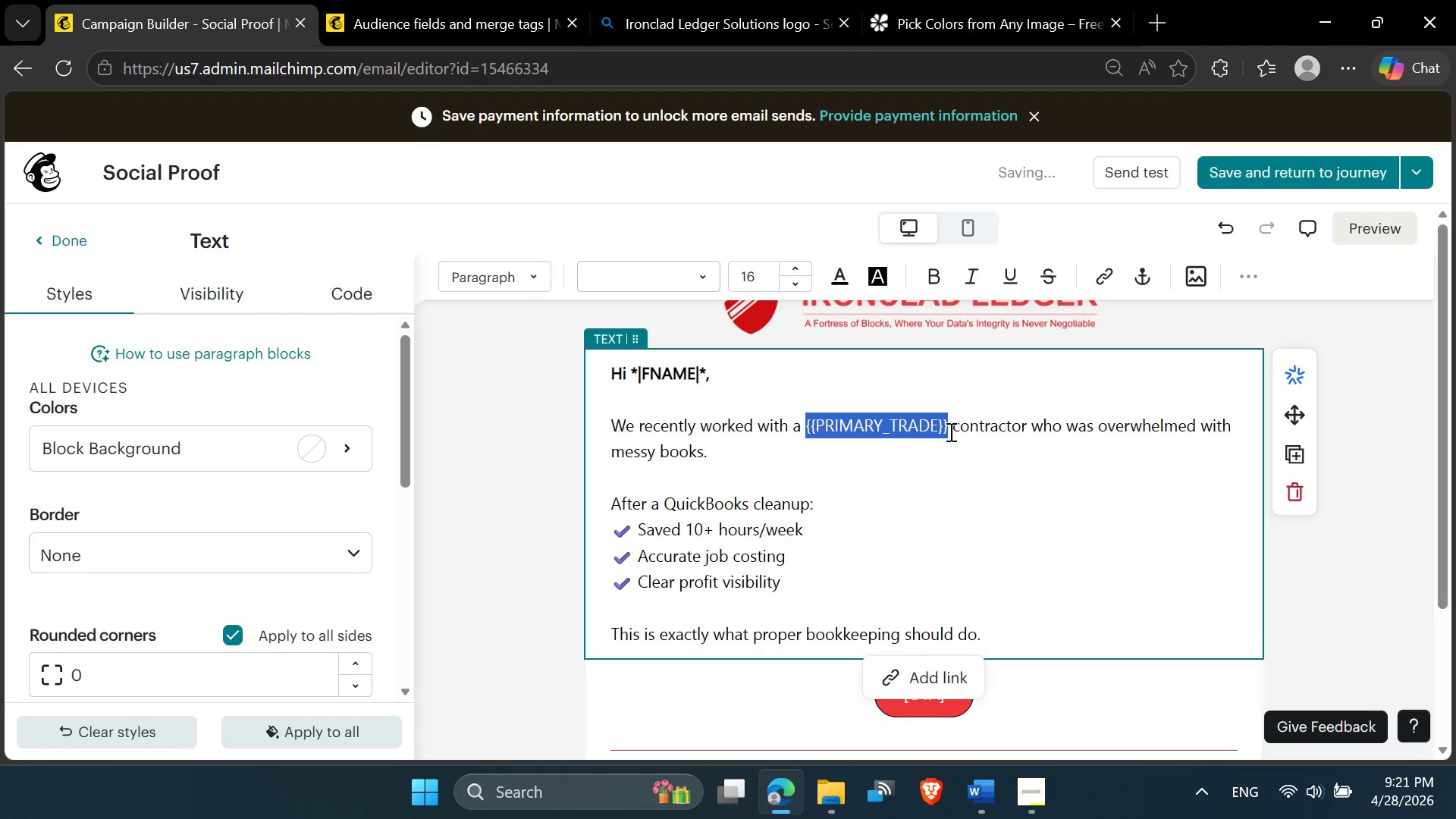 
key(Meta+V)
 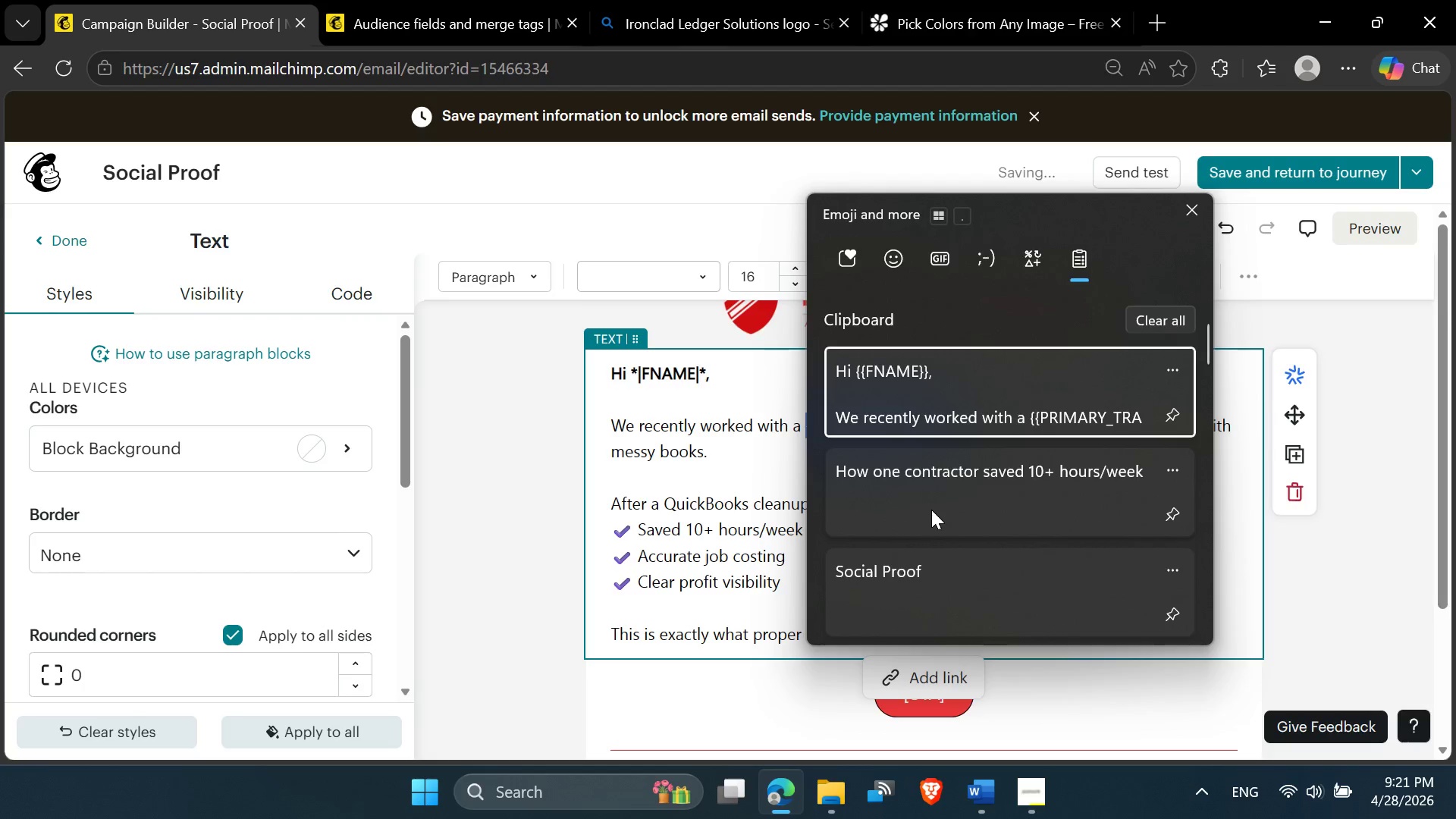 
scroll: coordinate [927, 519], scroll_direction: down, amount: 4.0
 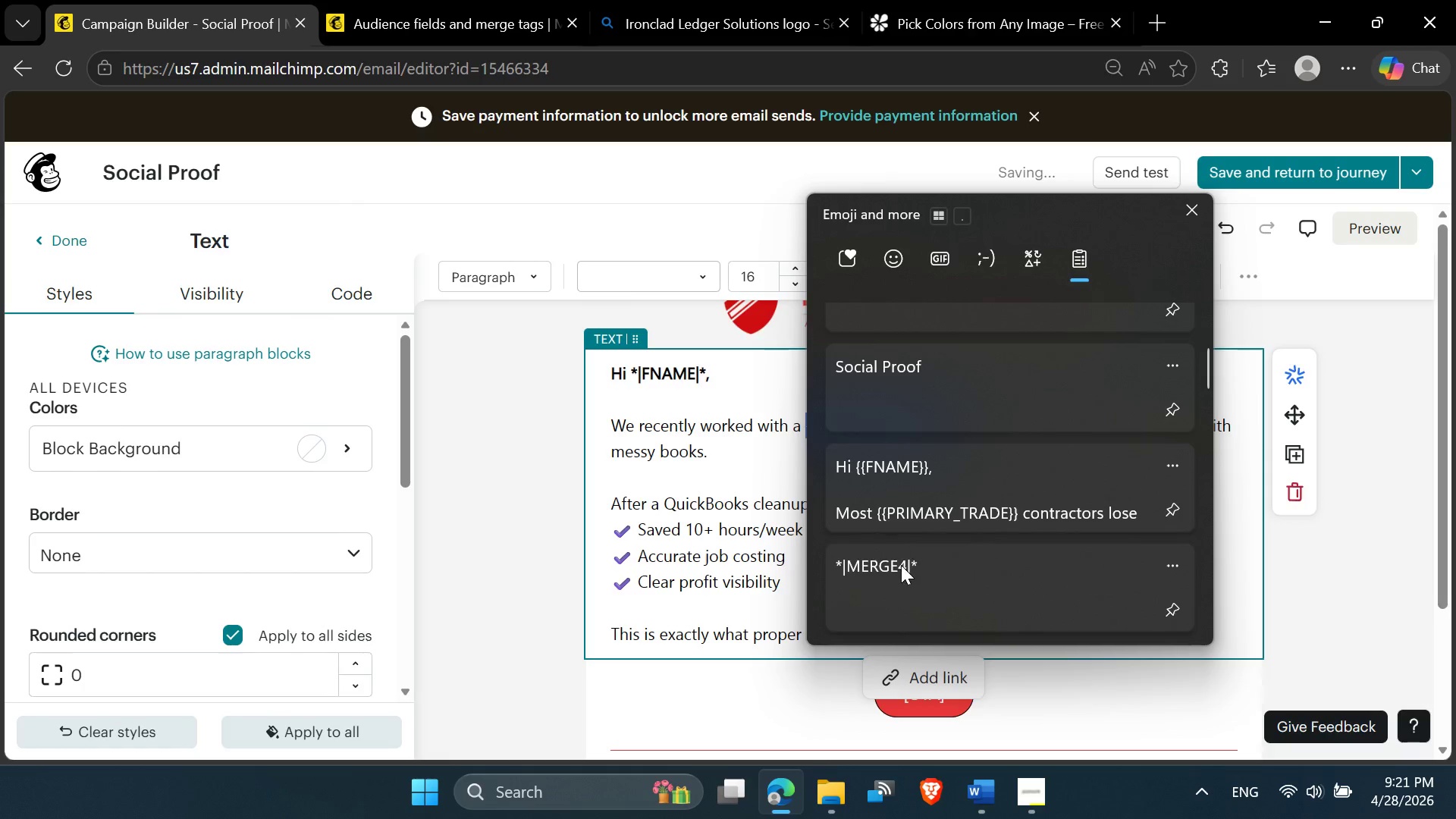 
left_click([901, 565])
 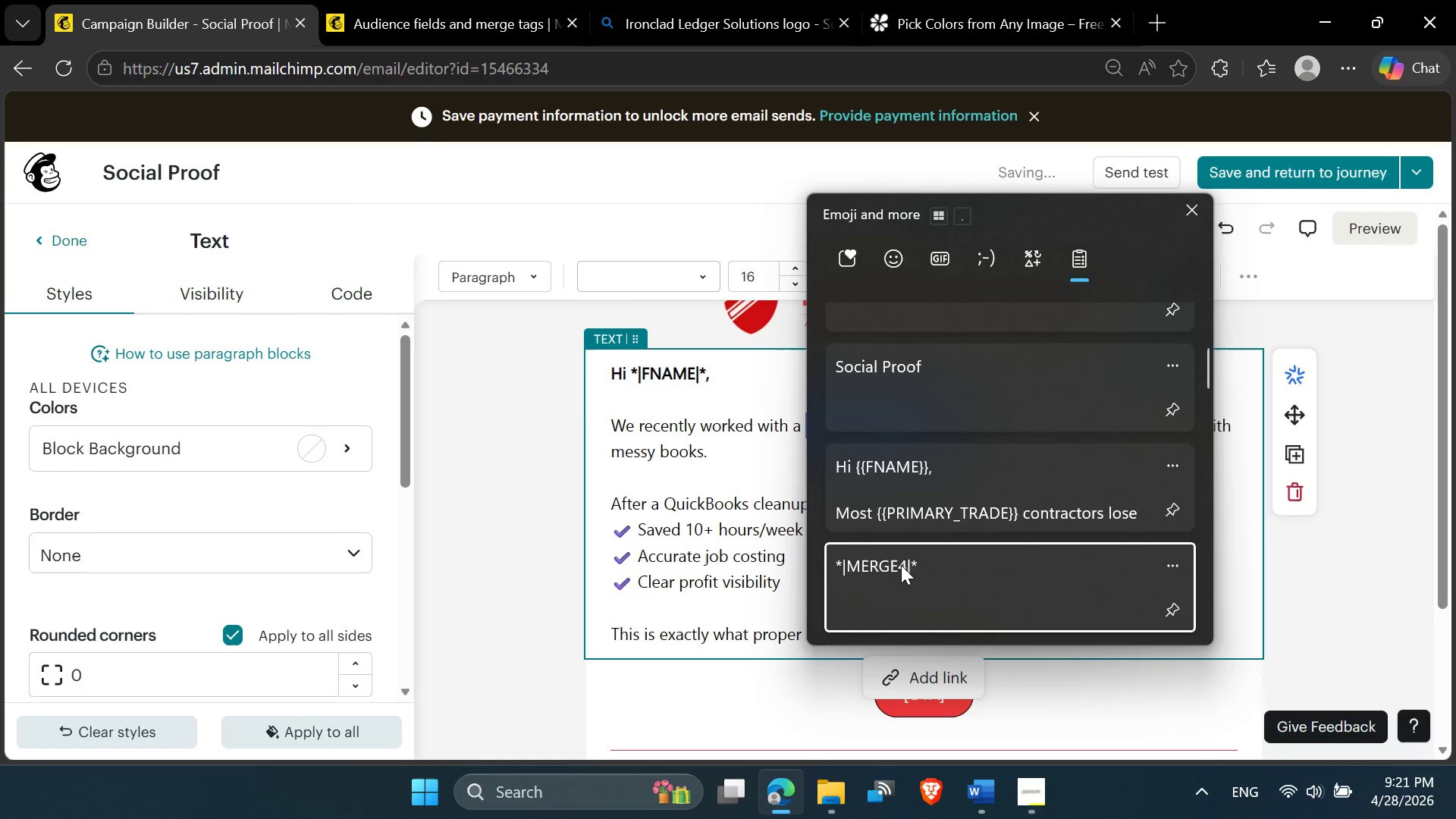 
key(Control+ControlLeft)
 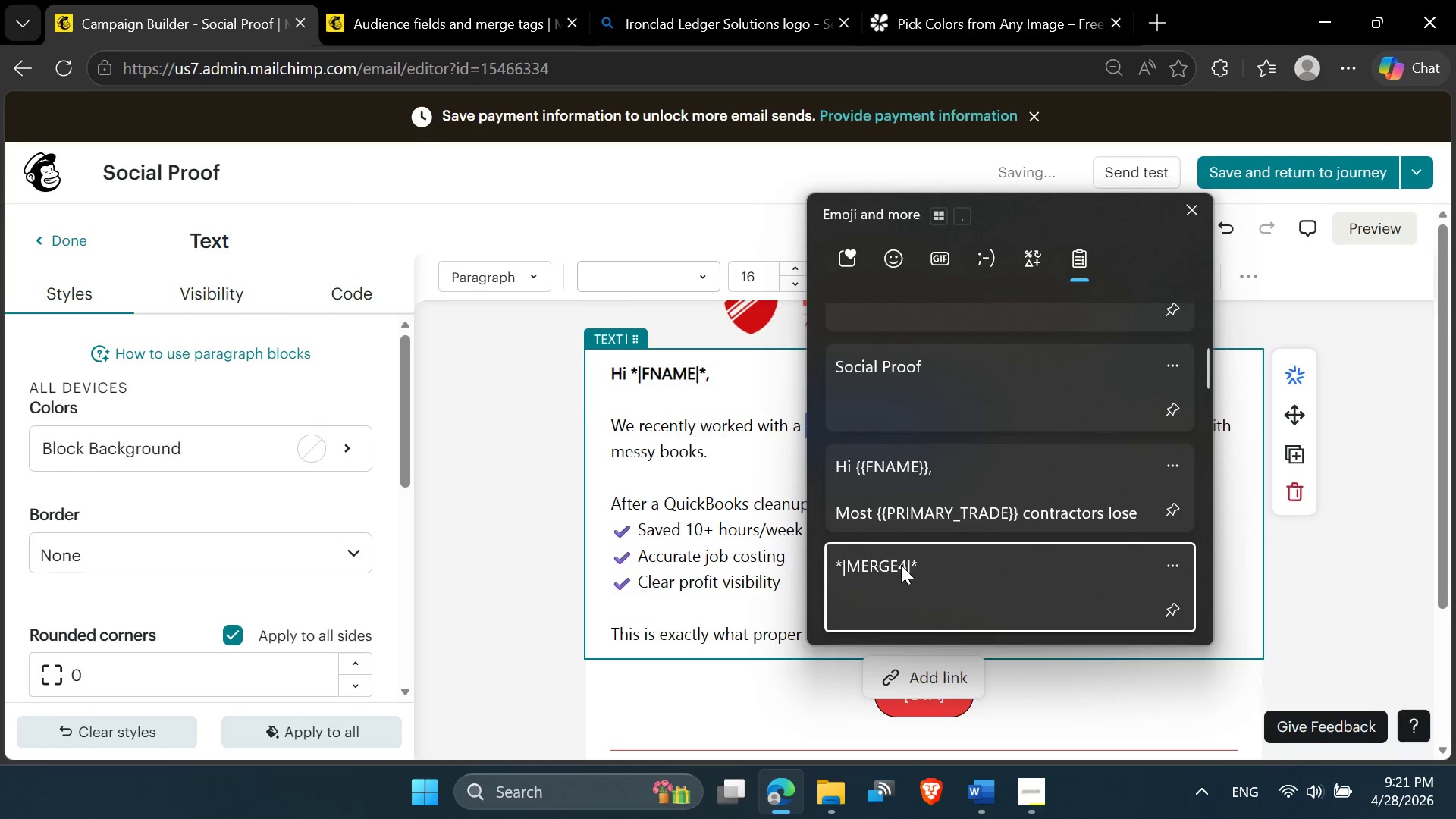 
key(Delete)
 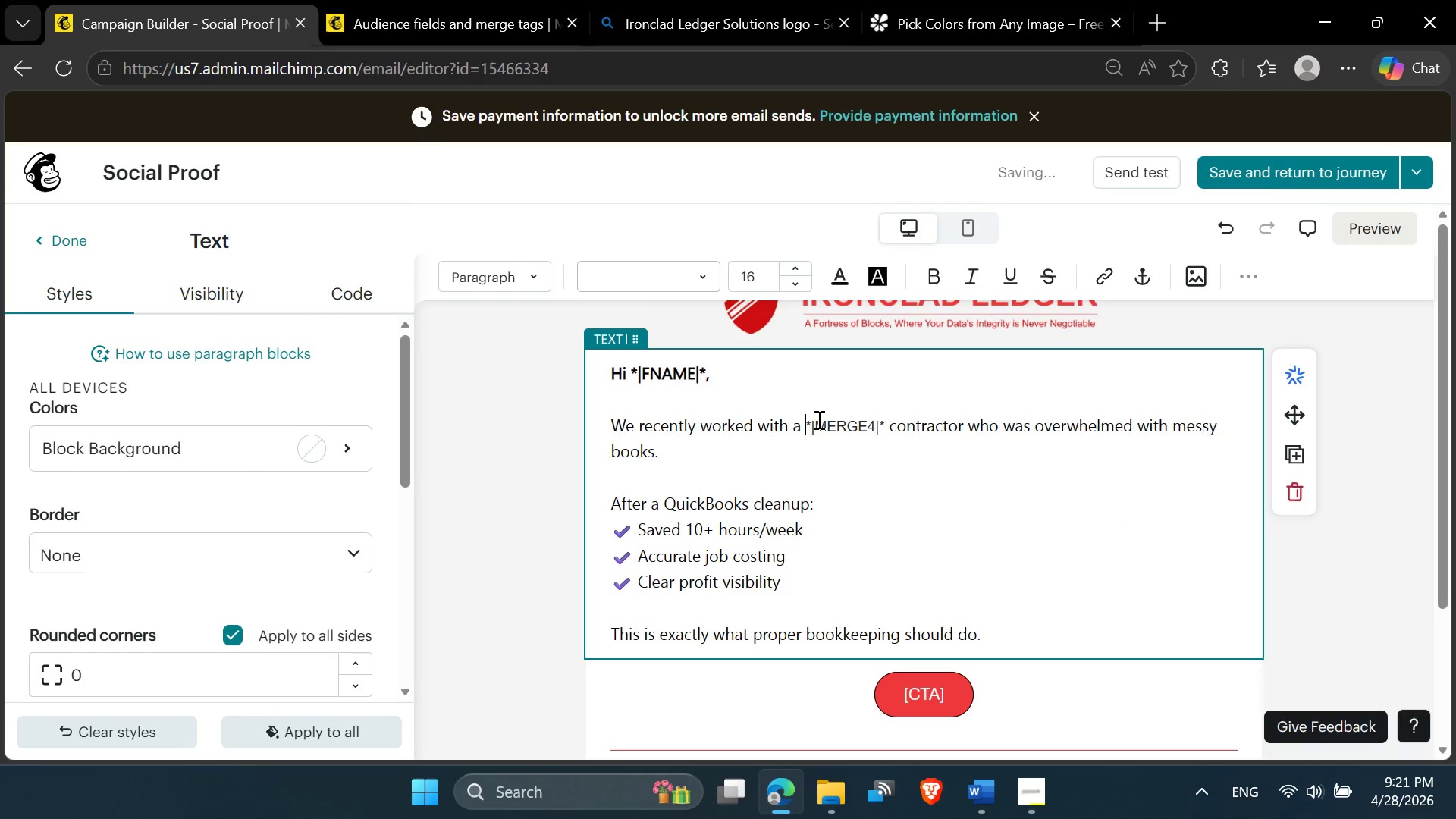 
key(Space)
 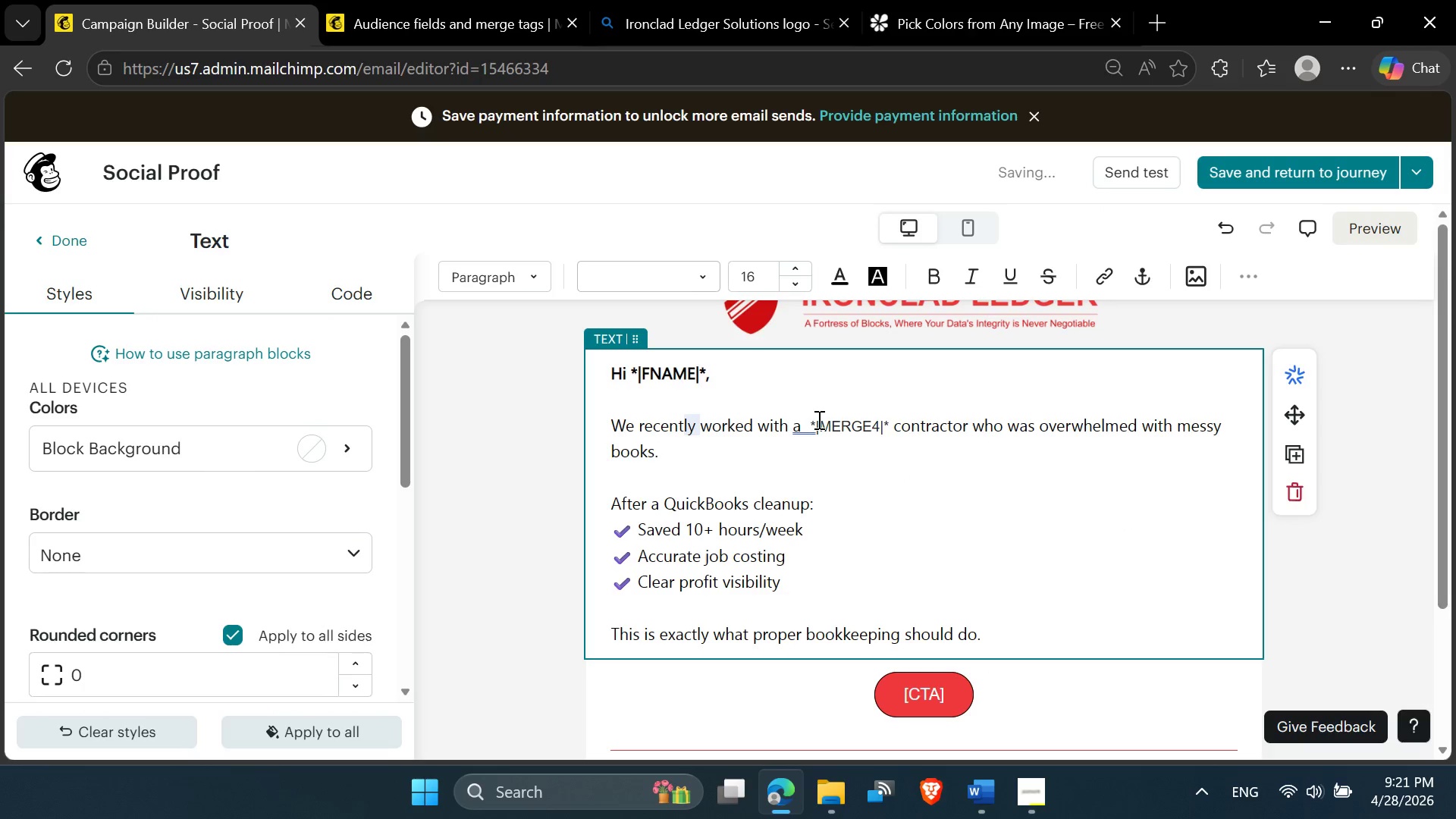 
key(Backspace)
 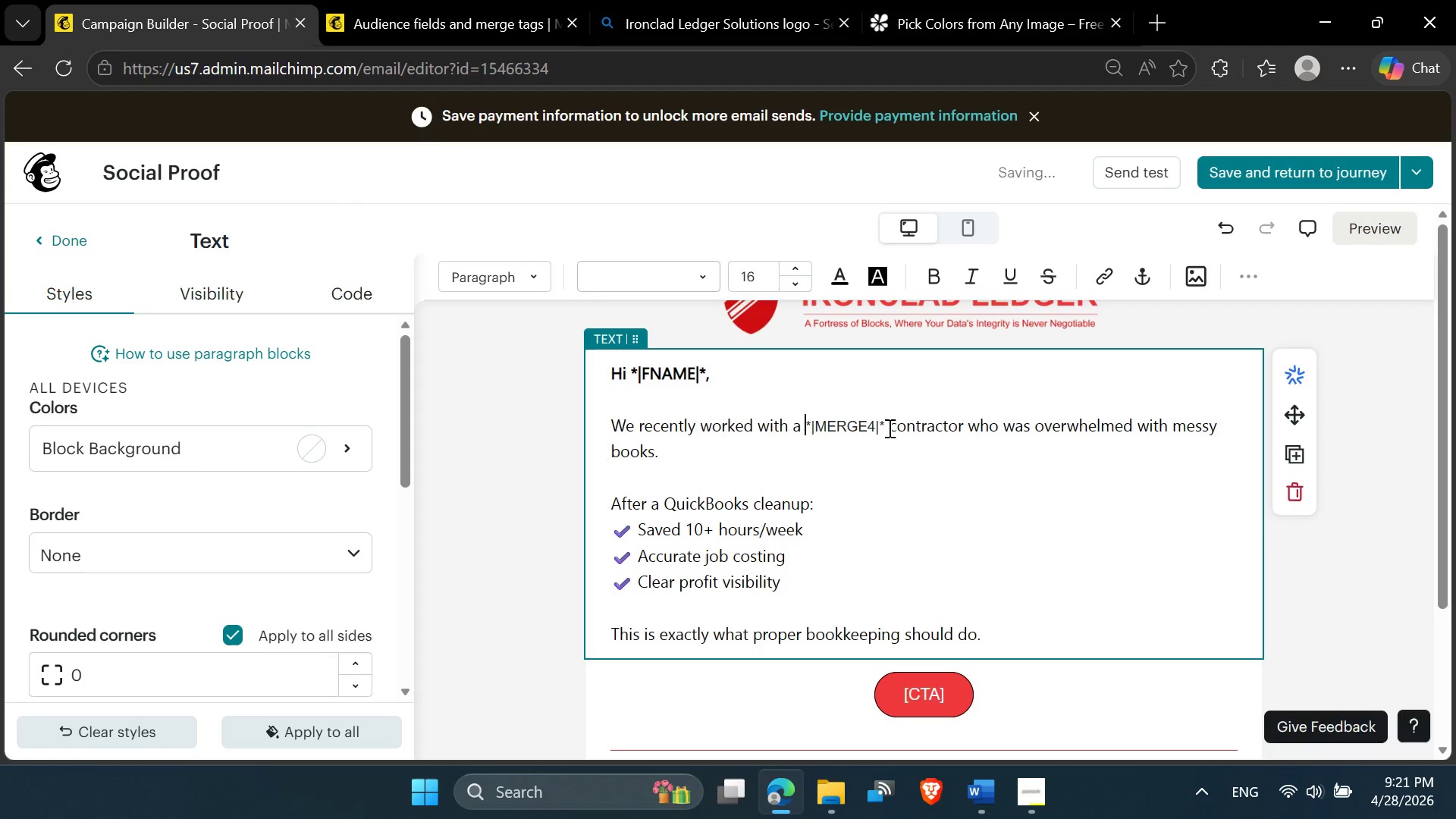 
left_click_drag(start_coordinate=[884, 423], to_coordinate=[805, 422])
 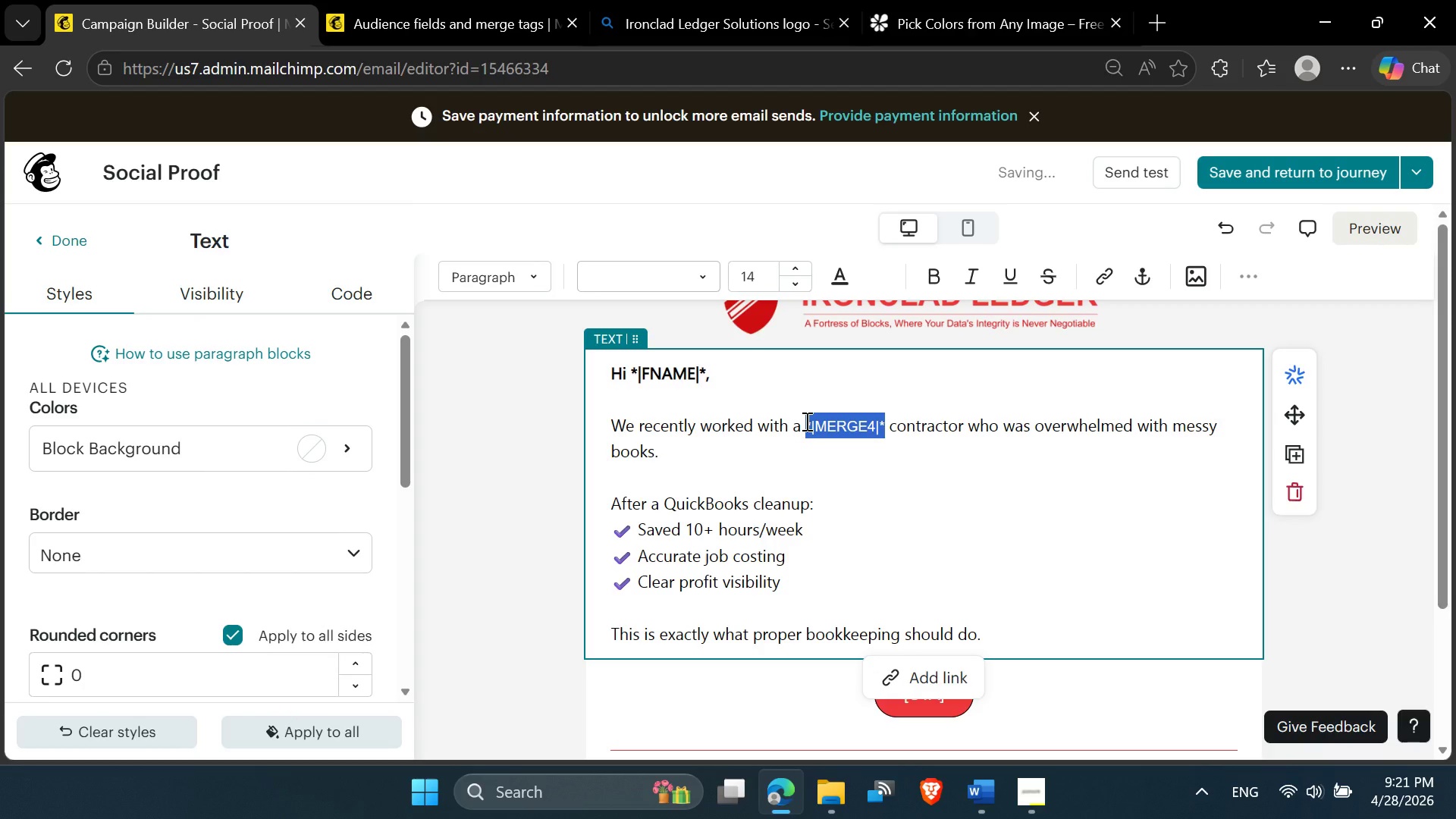 
key(Control+B)
 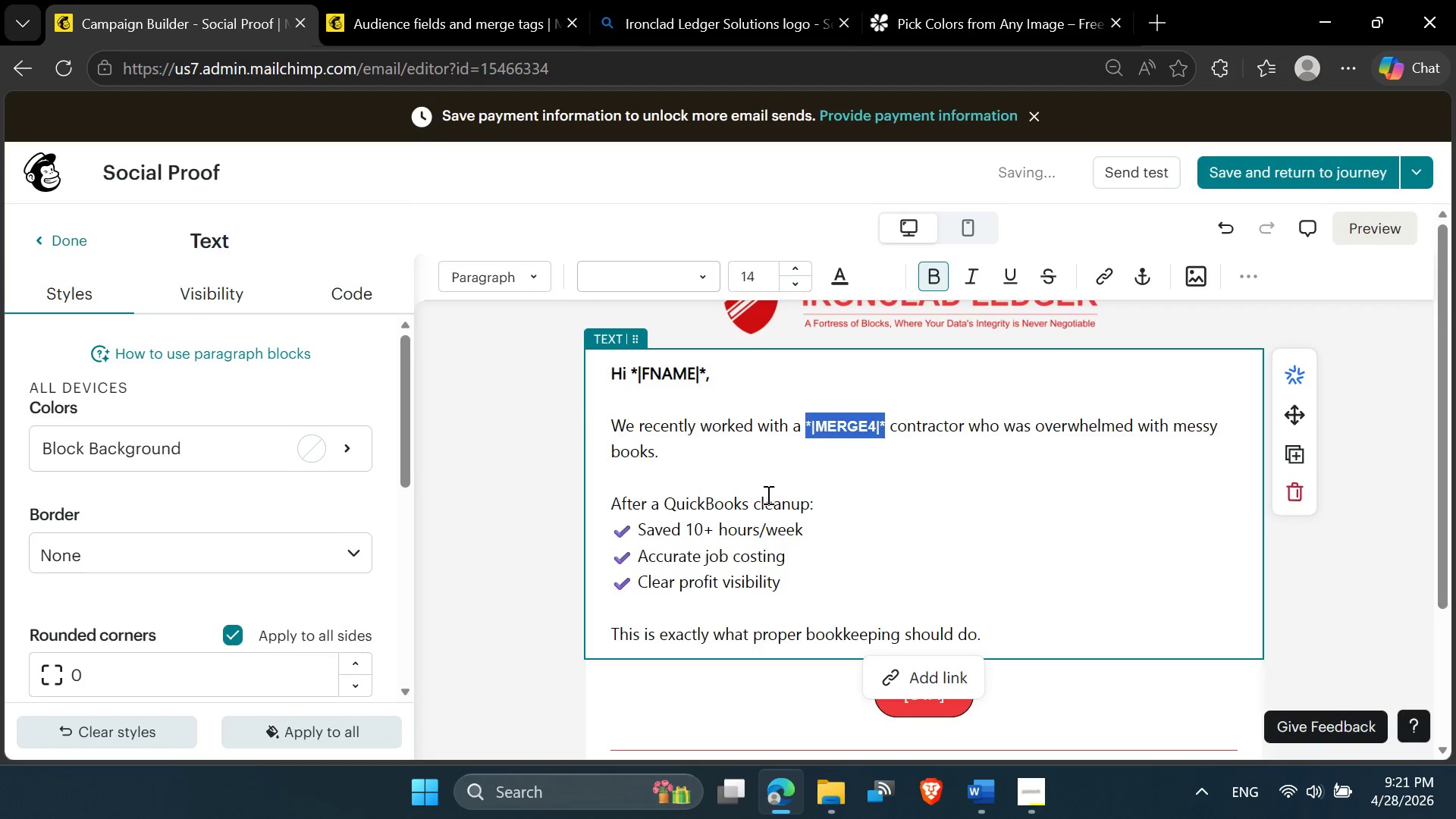 
left_click([733, 533])
 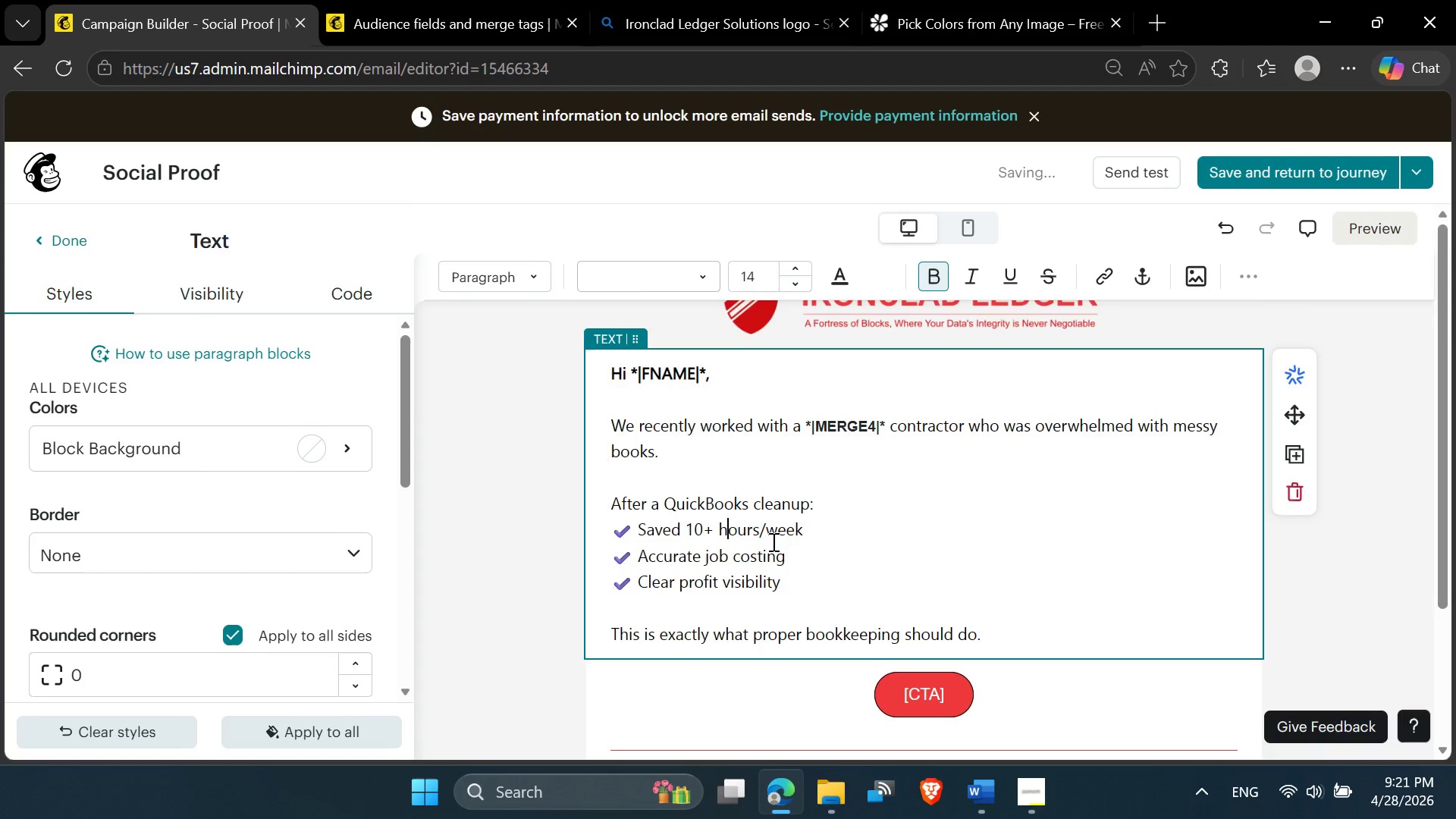 
scroll: coordinate [843, 455], scroll_direction: down, amount: 3.0
 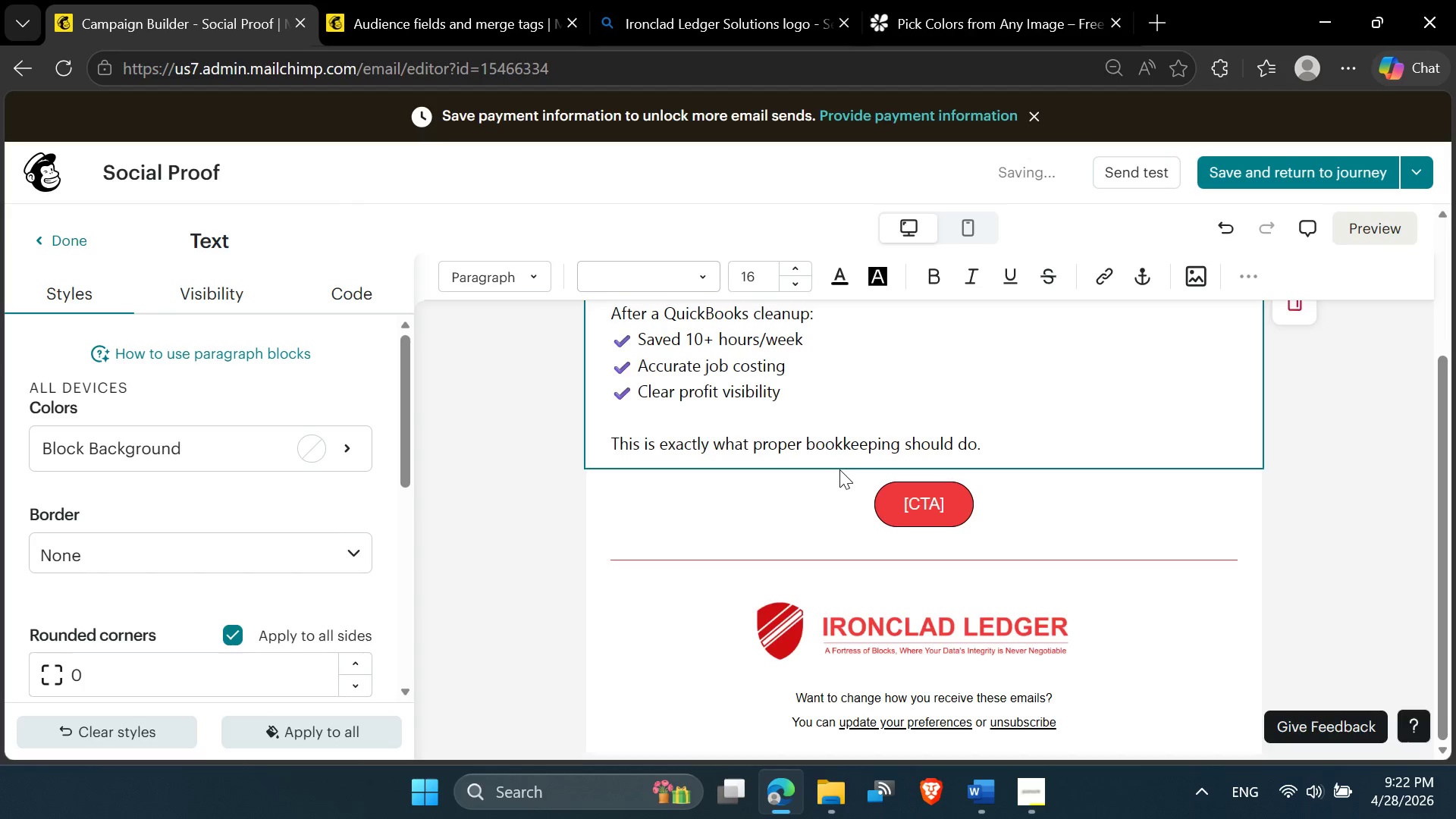 
scroll: coordinate [839, 471], scroll_direction: up, amount: 2.0
 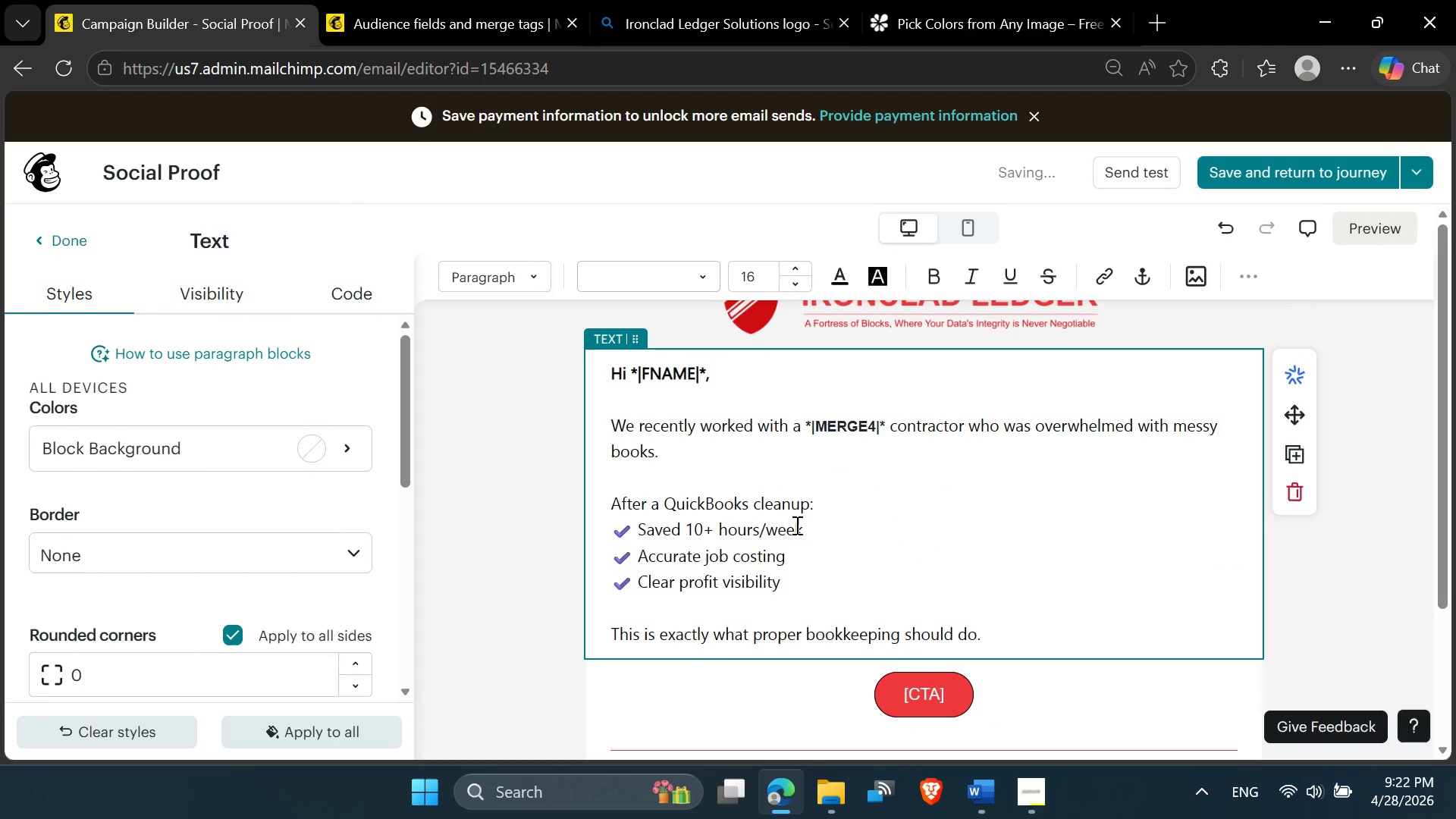 
scroll: coordinate [795, 527], scroll_direction: down, amount: 1.0
 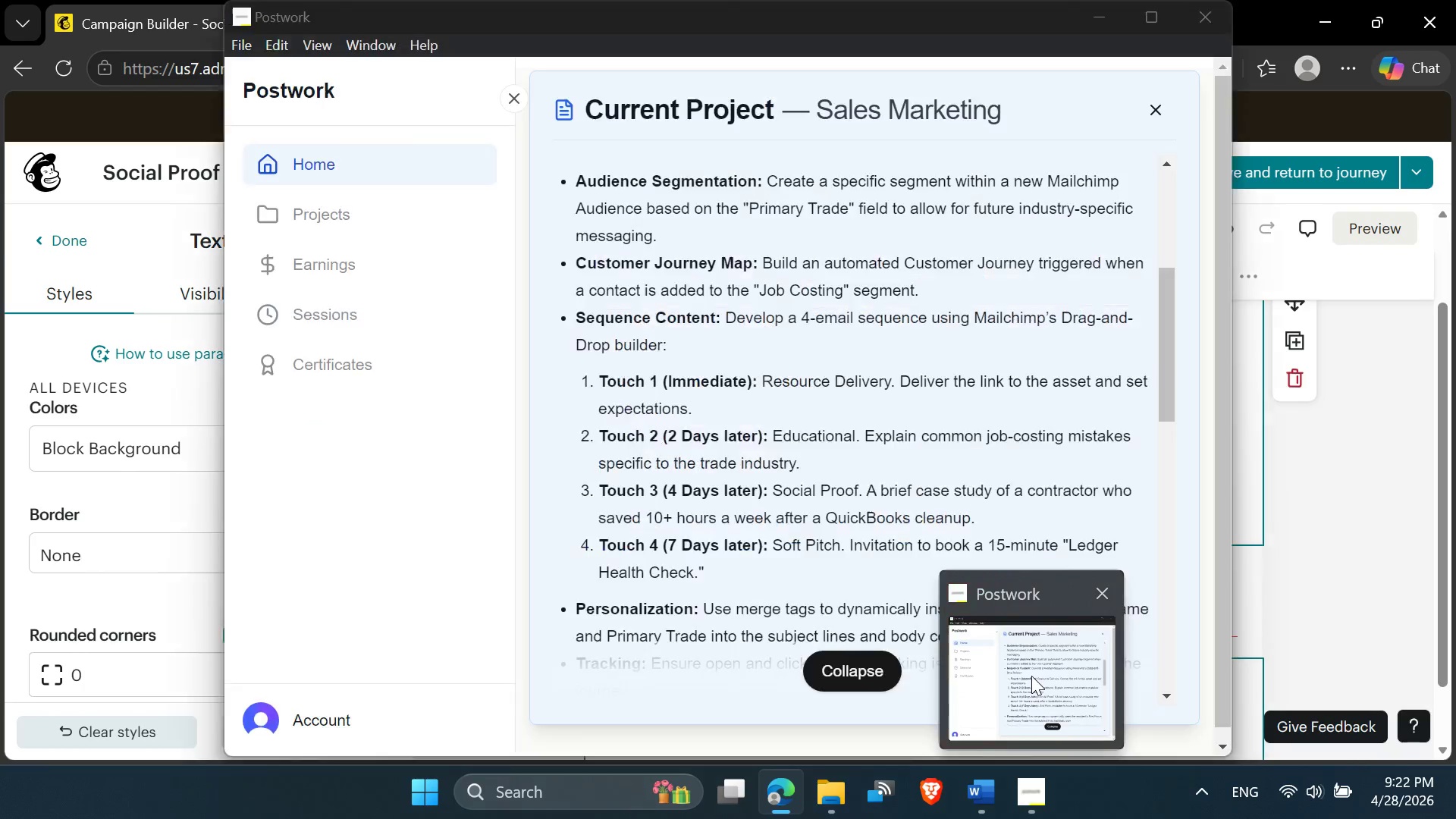 
left_click([1032, 676])